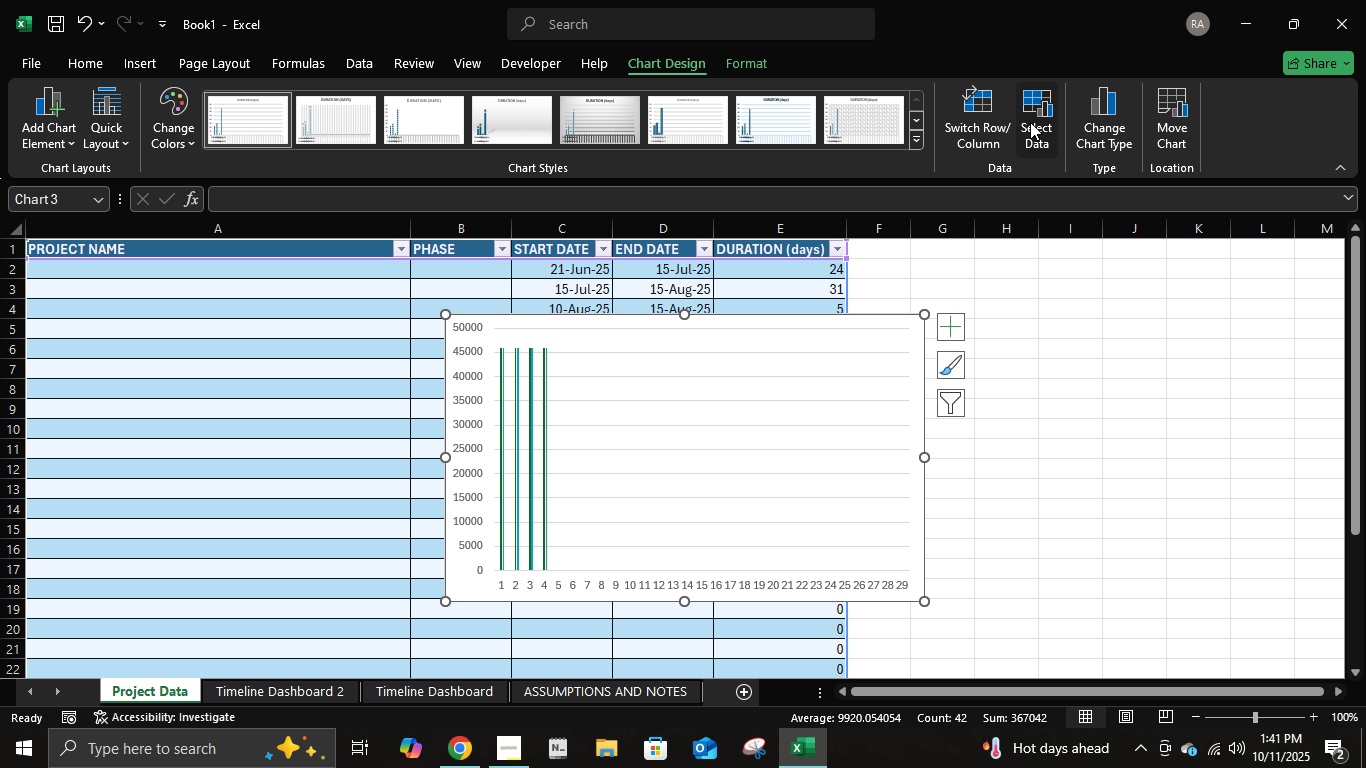 
left_click([1030, 122])
 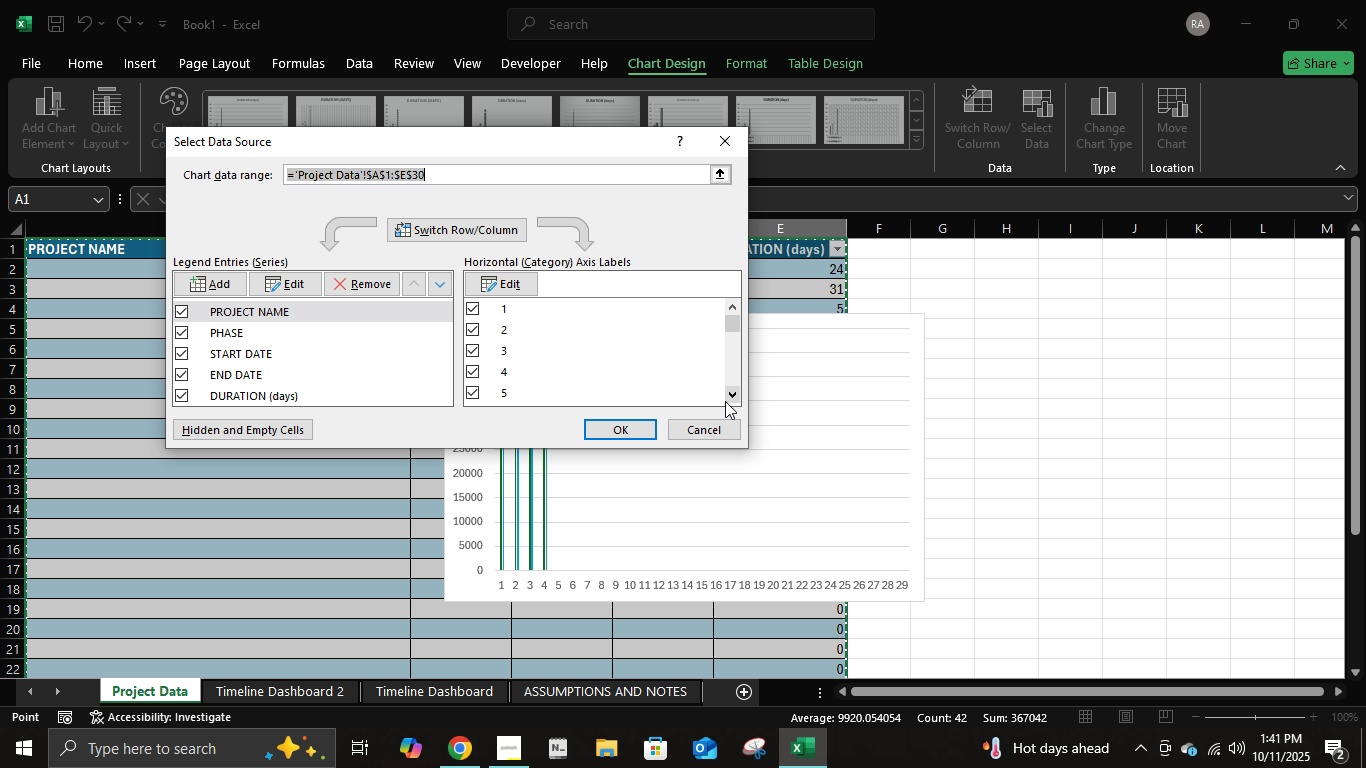 
left_click([720, 423])
 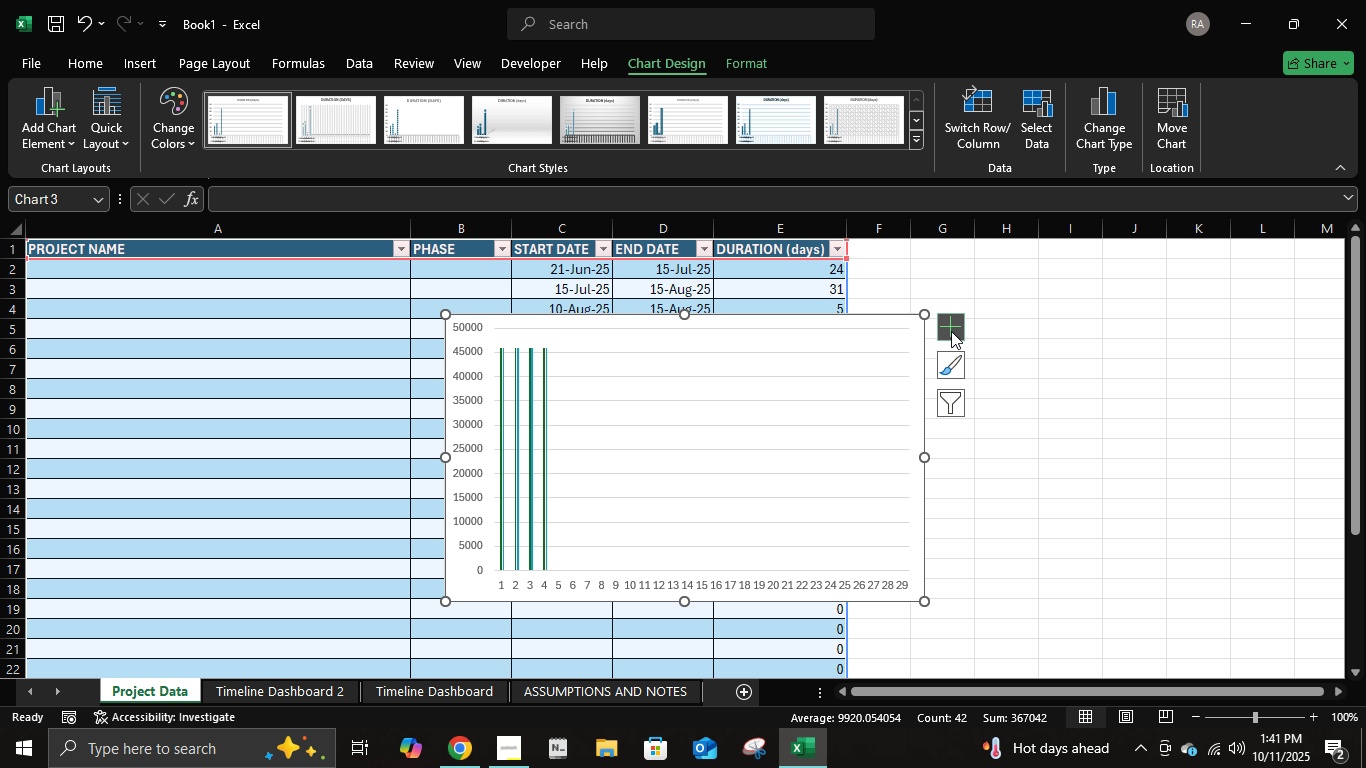 
mouse_move([851, 421])
 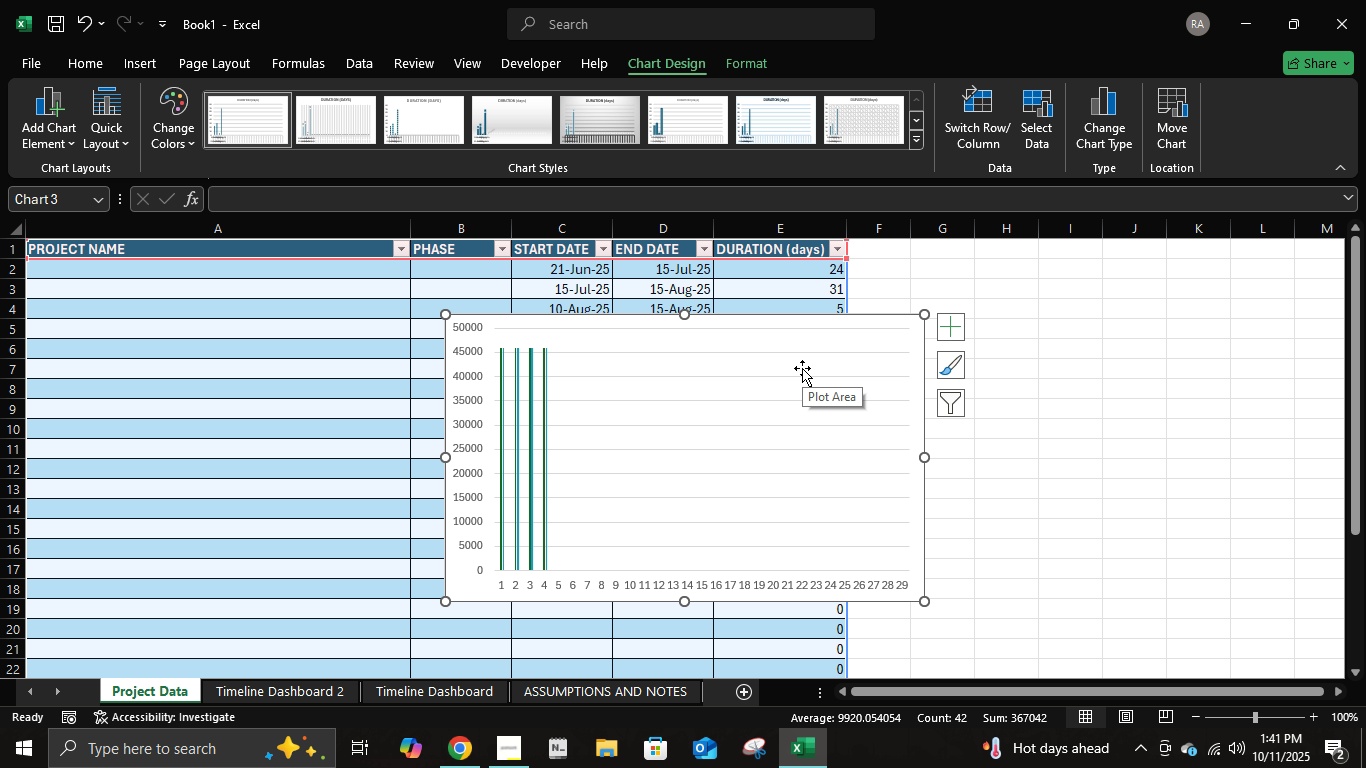 
key(Control+Z)
 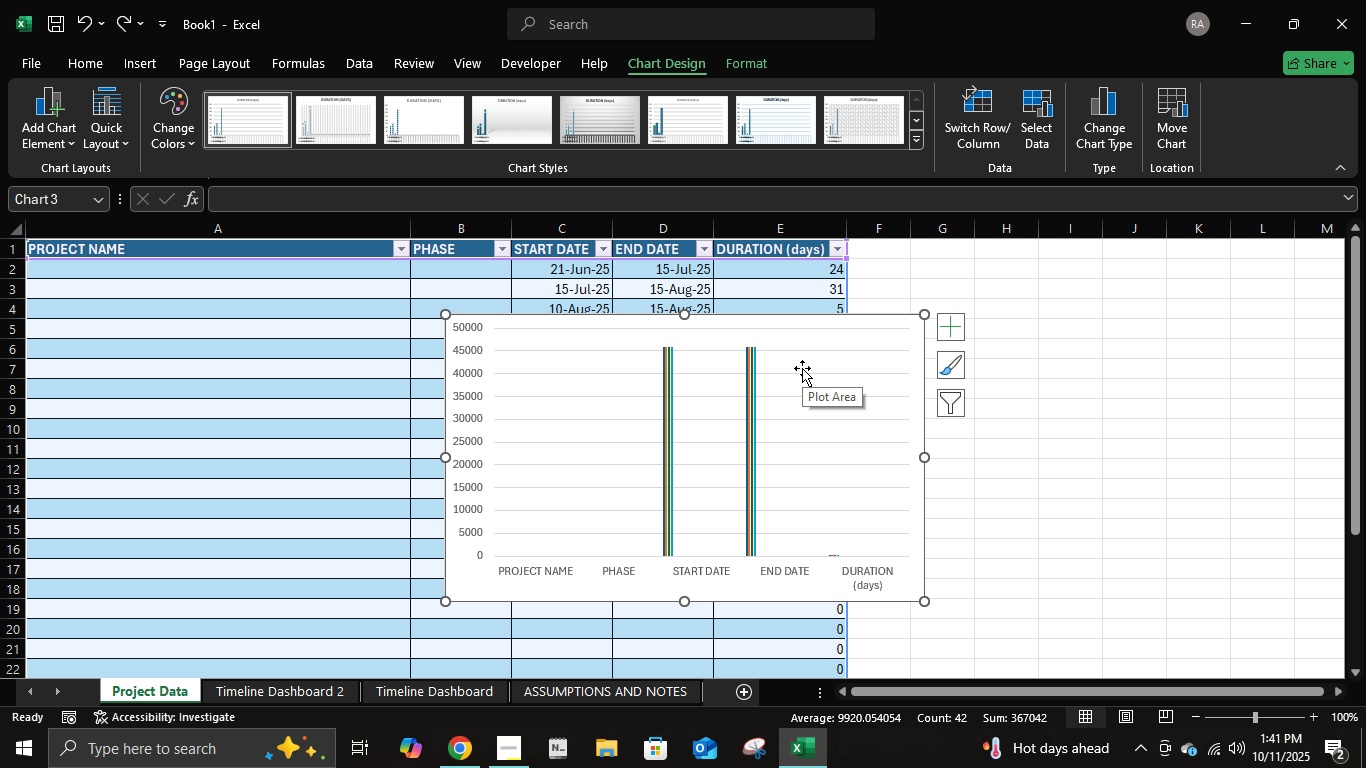 
key(Control+ControlLeft)
 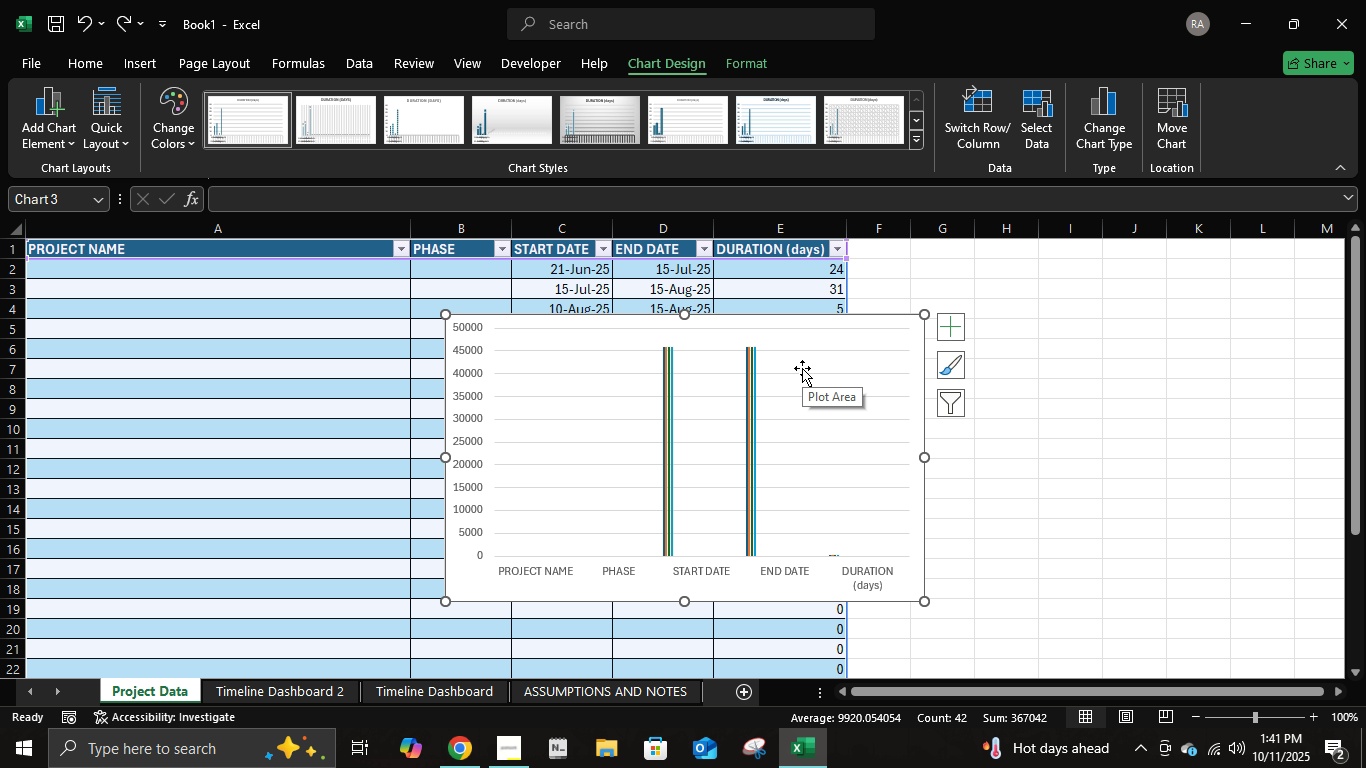 
key(Control+Z)
 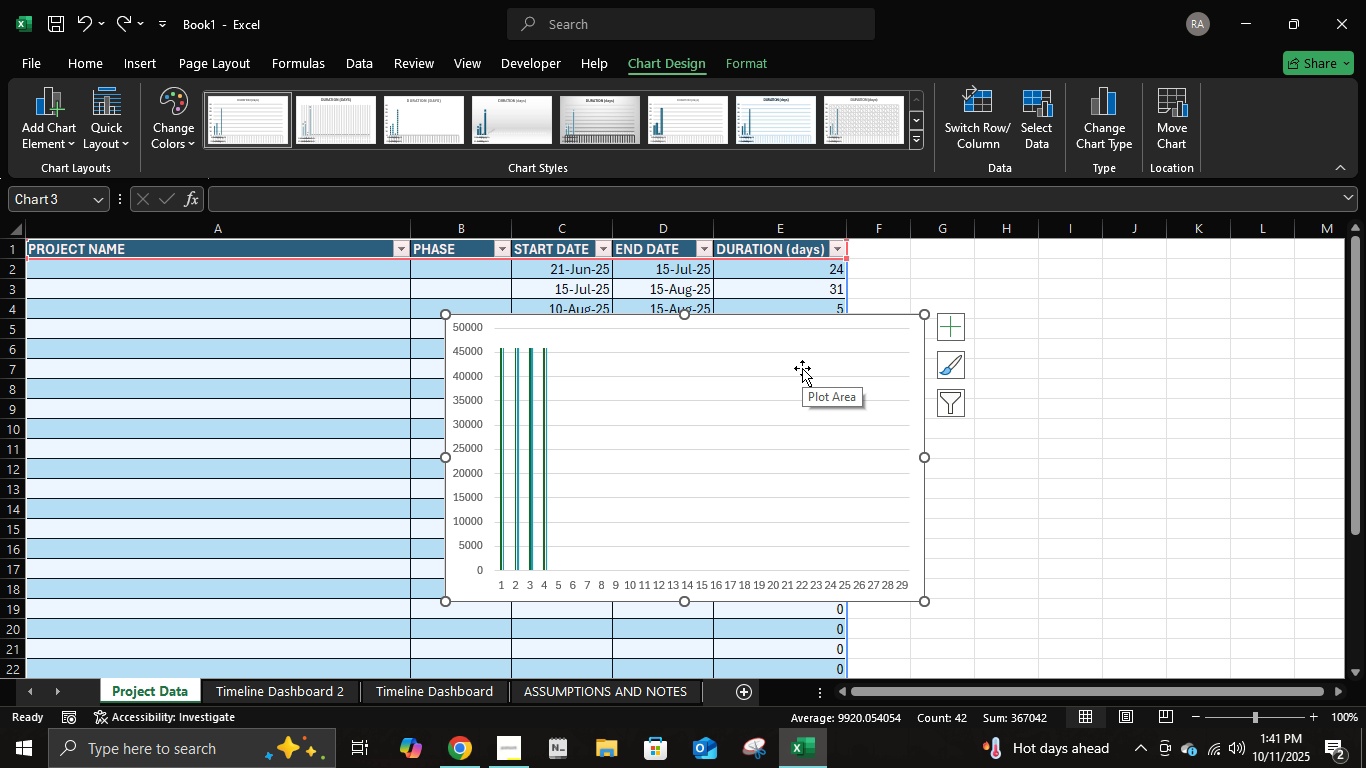 
key(Control+ControlLeft)
 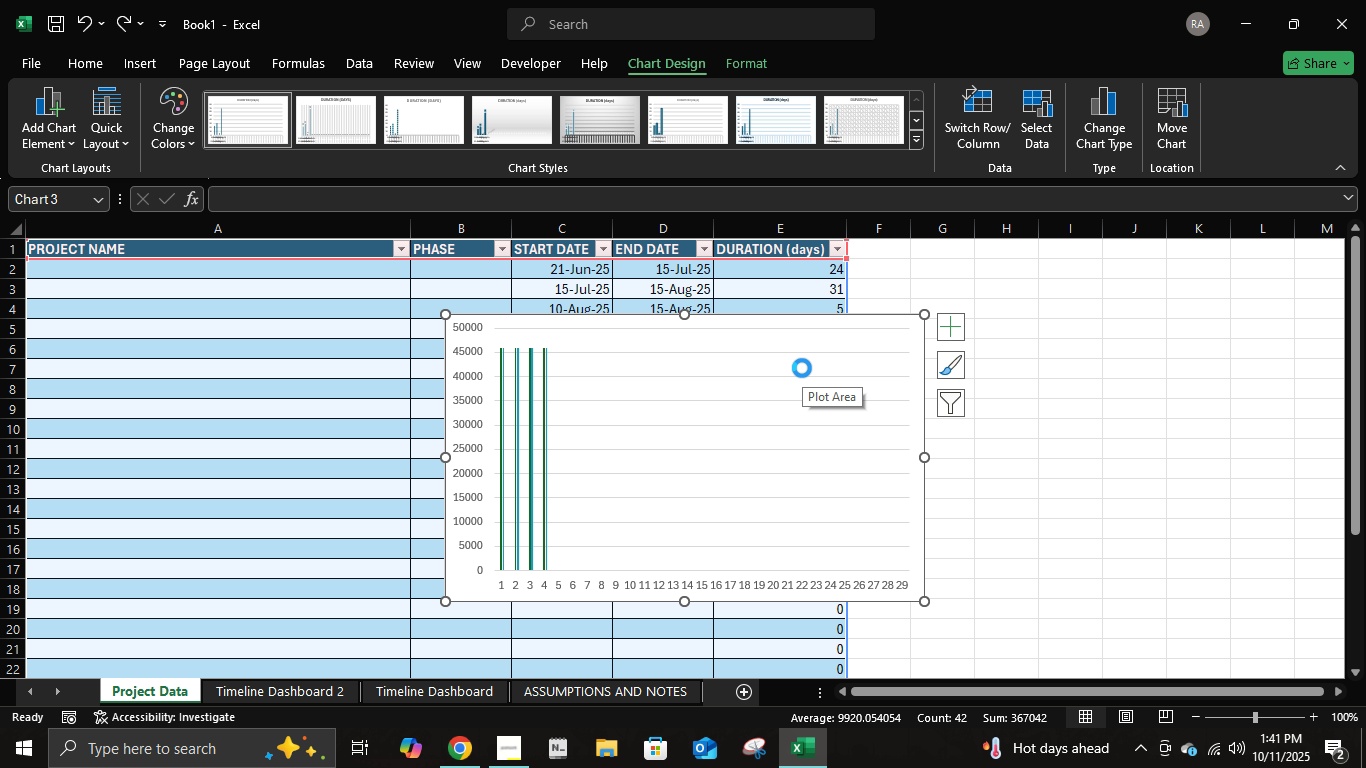 
key(Control+Z)
 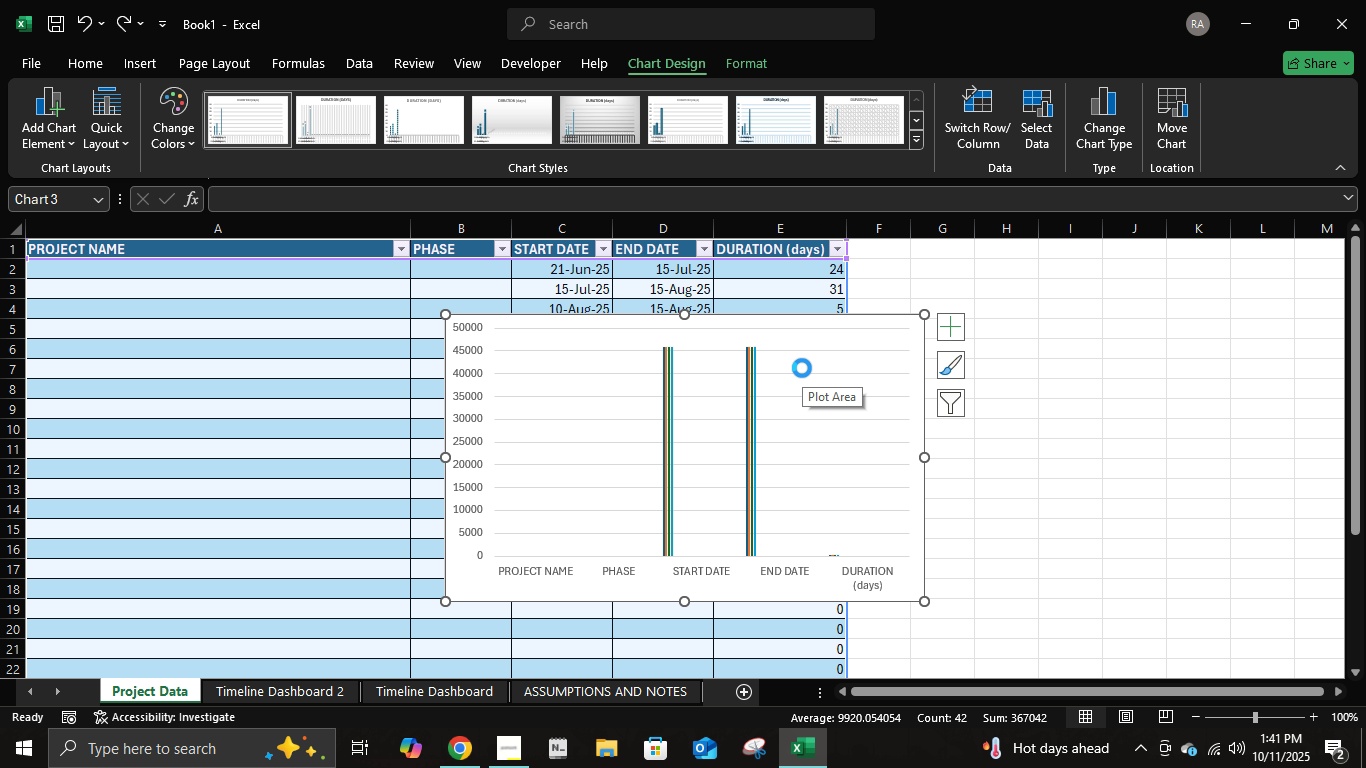 
key(Control+ControlLeft)
 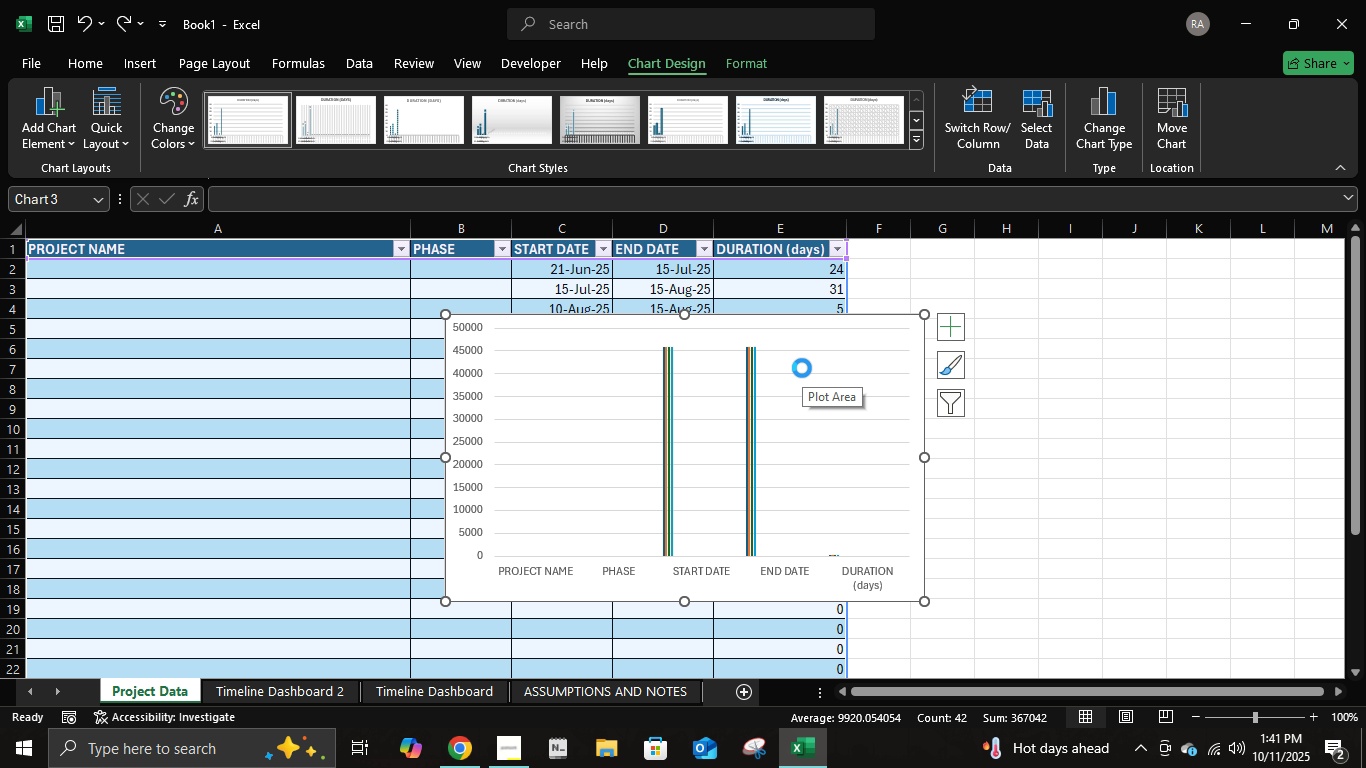 
key(Control+Z)
 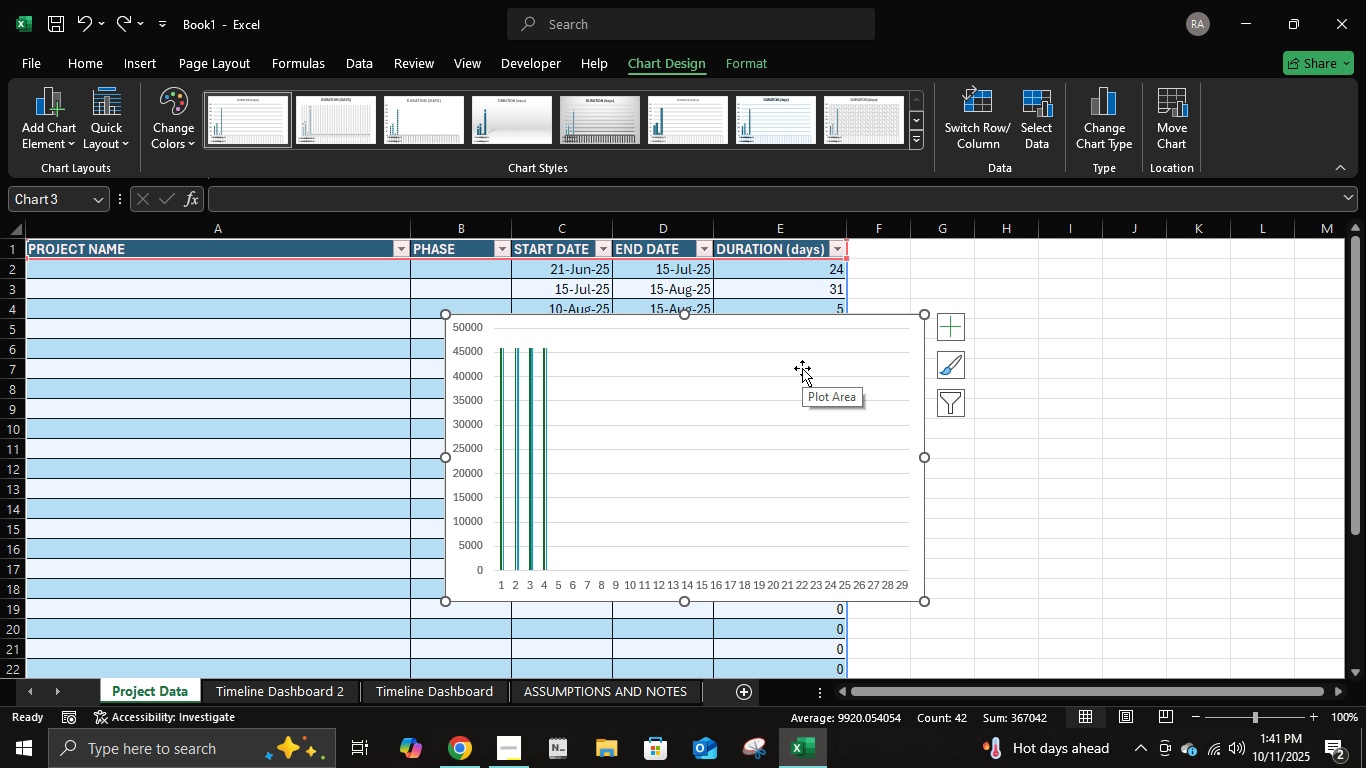 
key(Control+ControlLeft)
 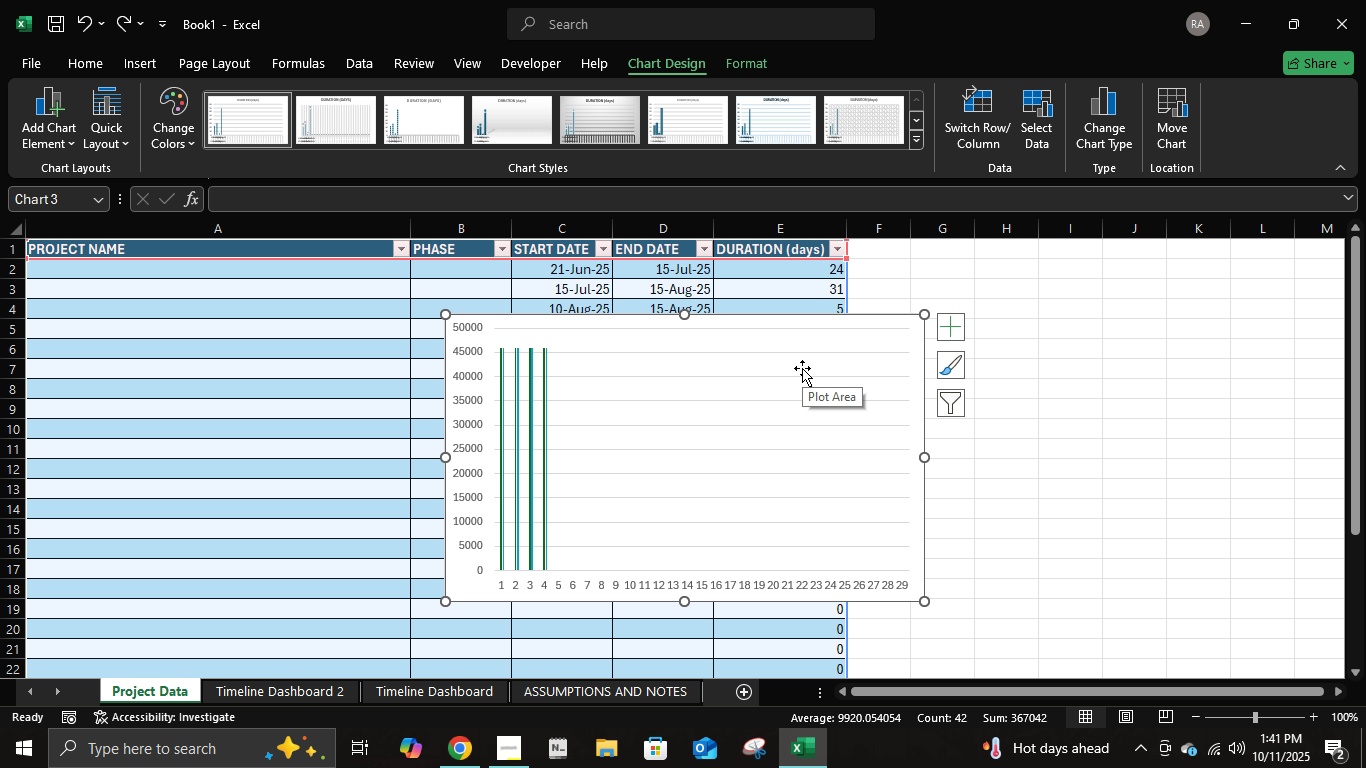 
key(Control+Z)
 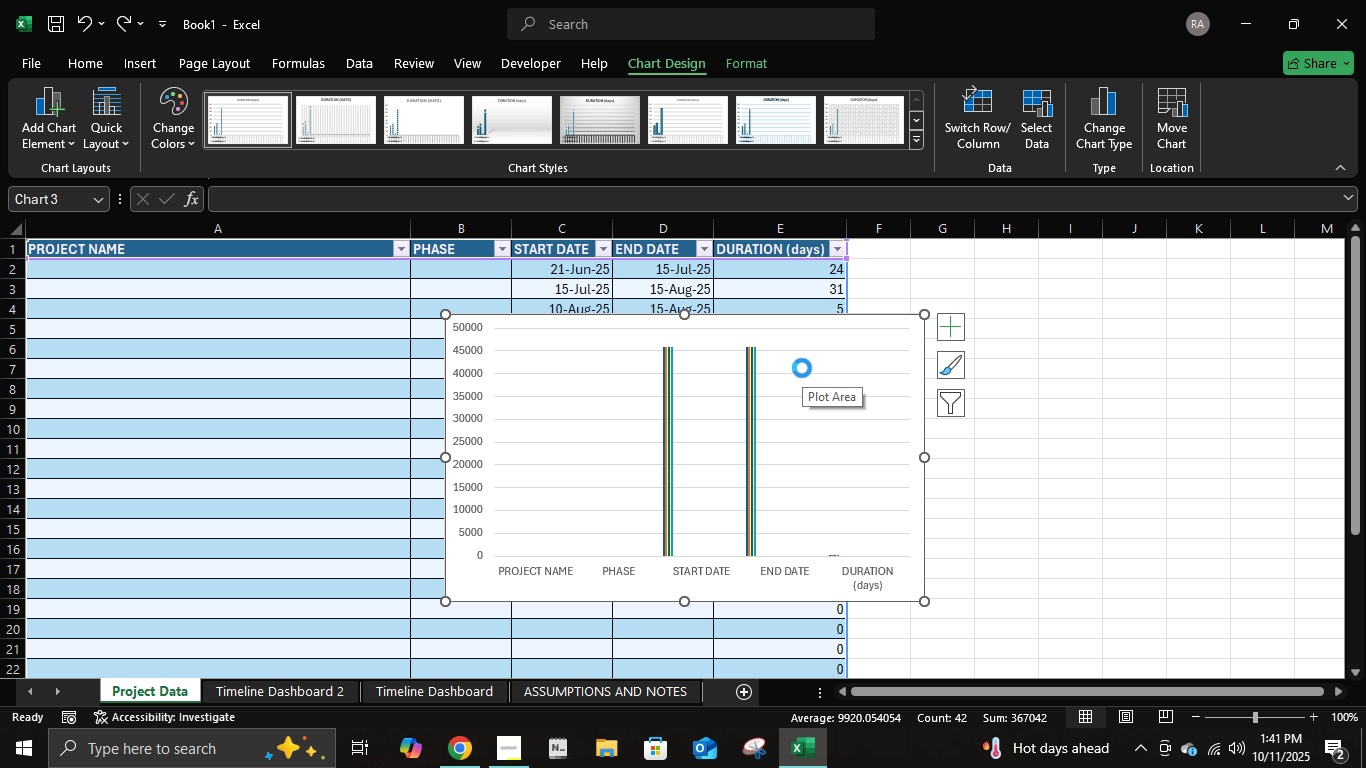 
key(Control+ControlLeft)
 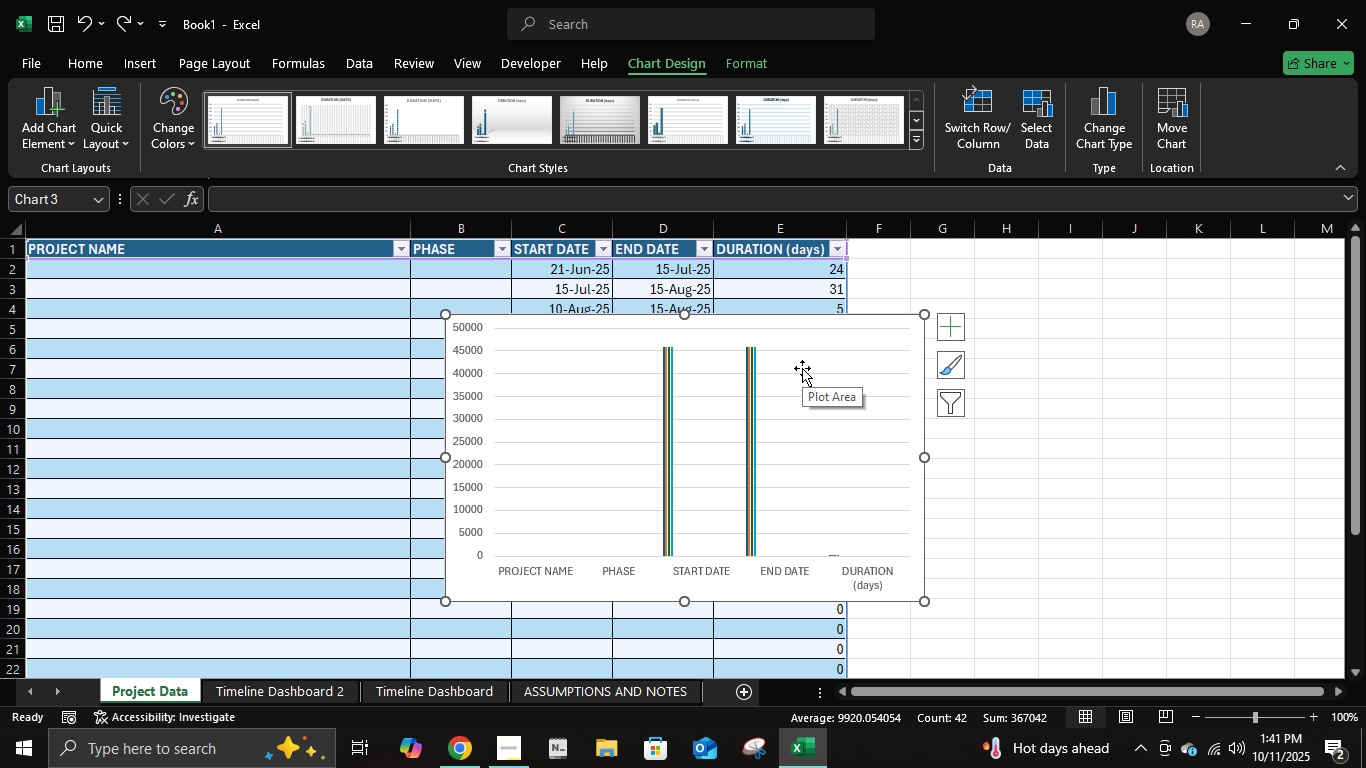 
key(Control+Z)
 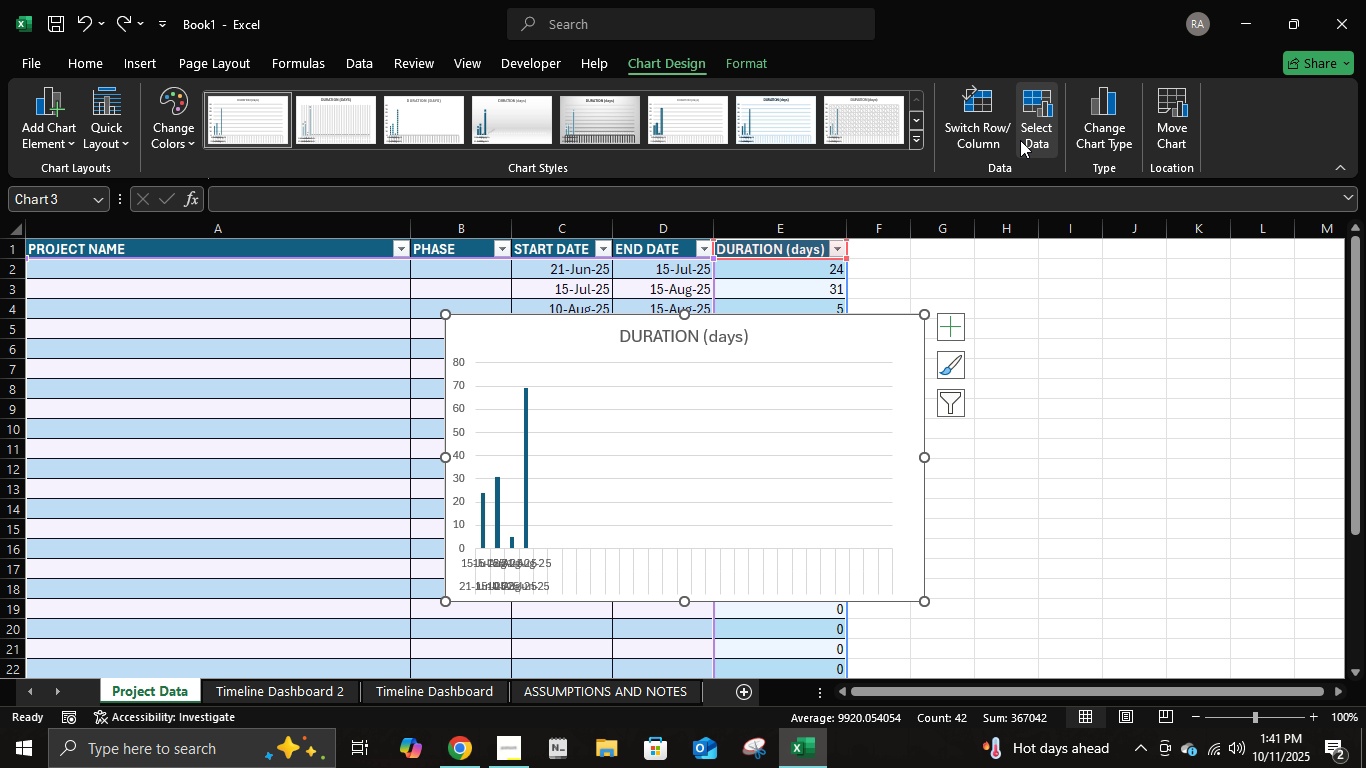 
double_click([1020, 140])
 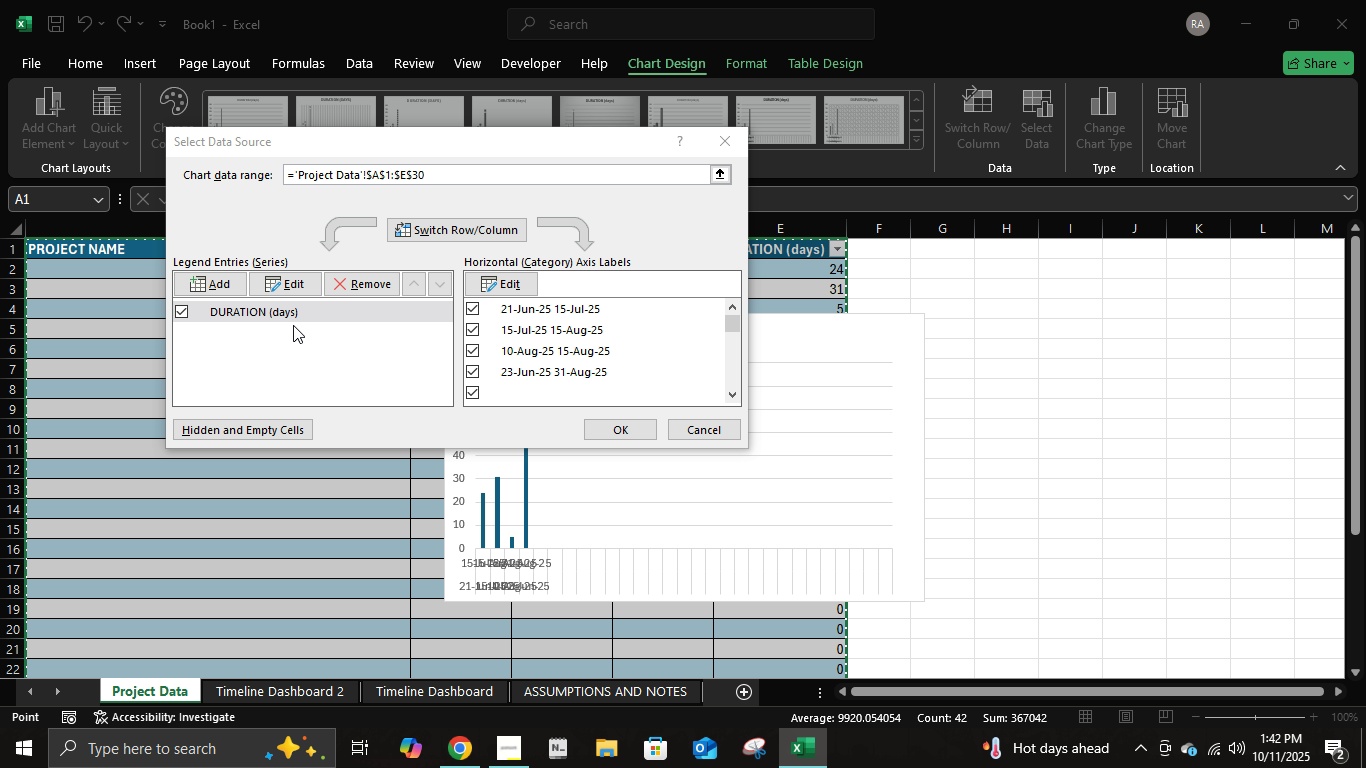 
wait(12.54)
 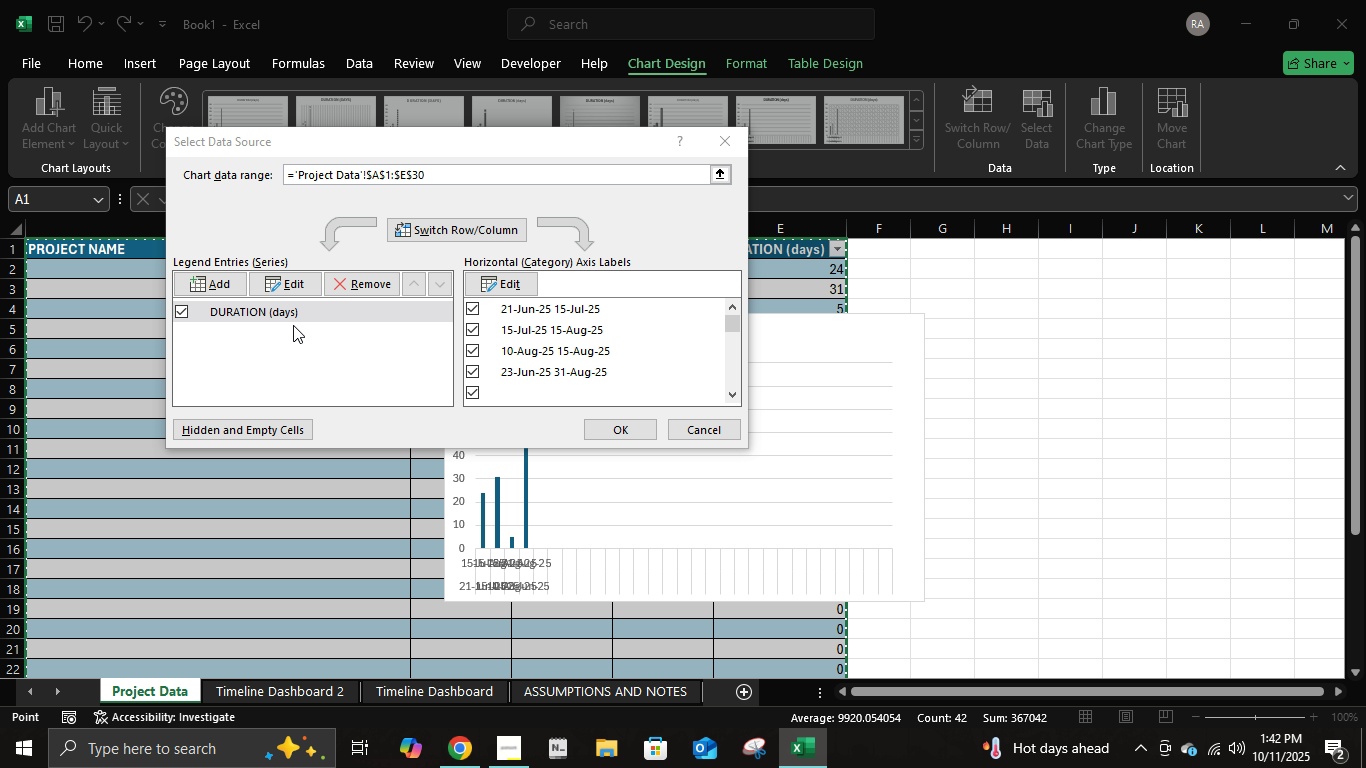 
left_click([267, 315])
 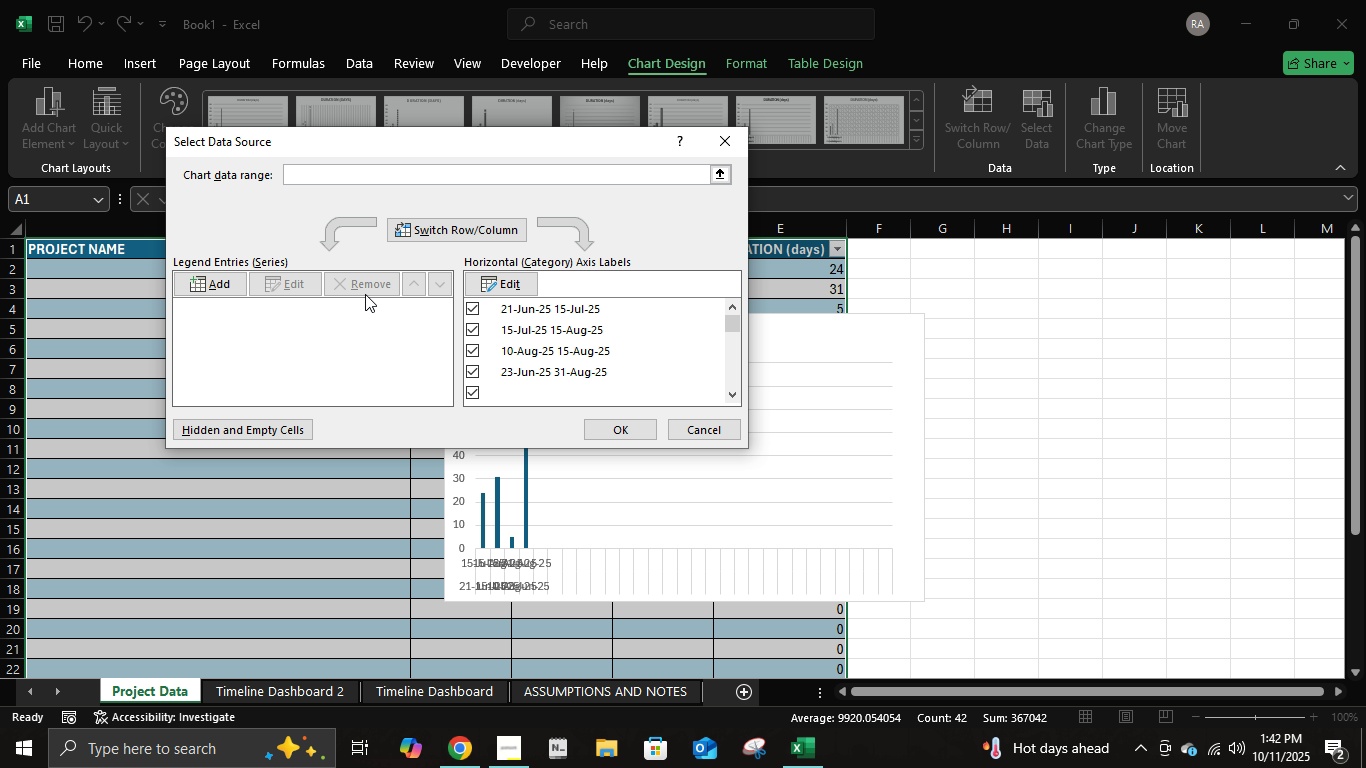 
left_click([365, 294])
 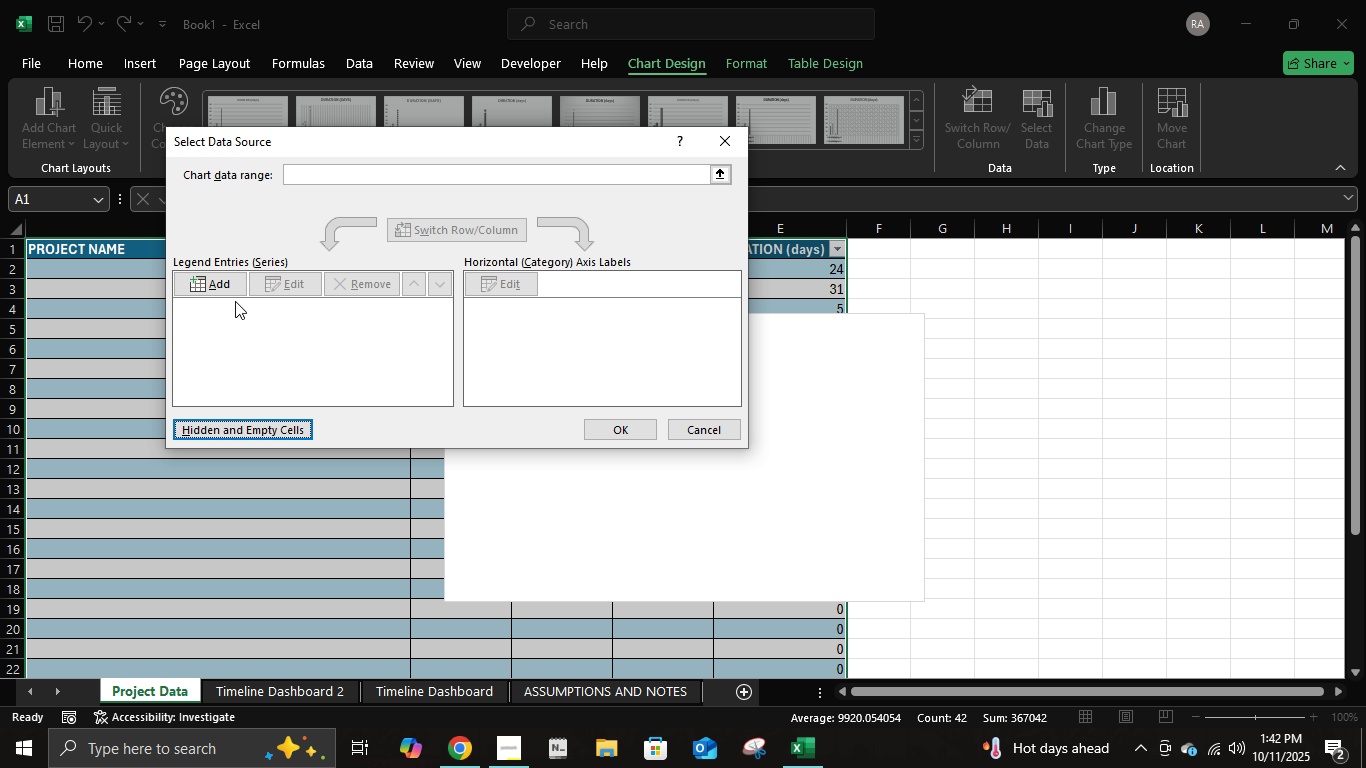 
left_click([213, 284])
 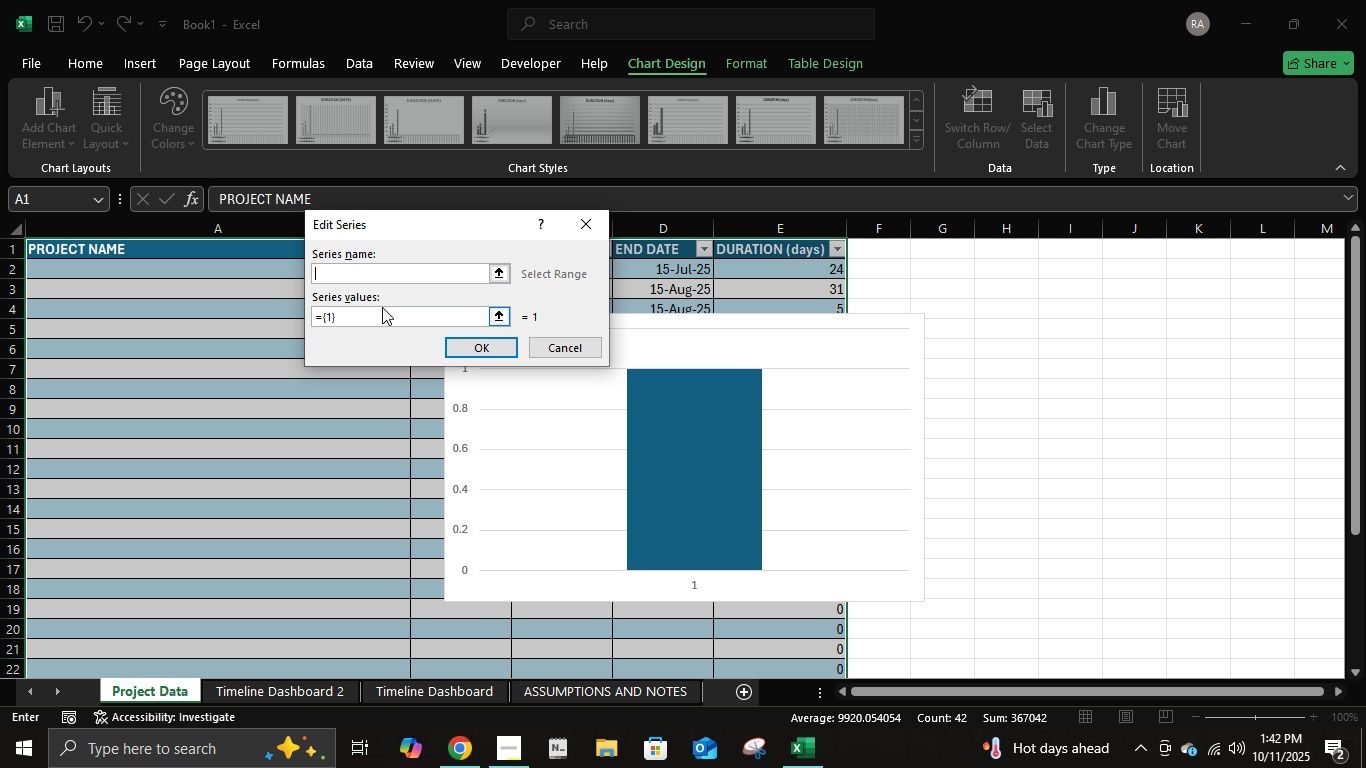 
type(S)
key(Backspace)
type(Stra)
key(Backspace)
key(Backspace)
type(art Date)
 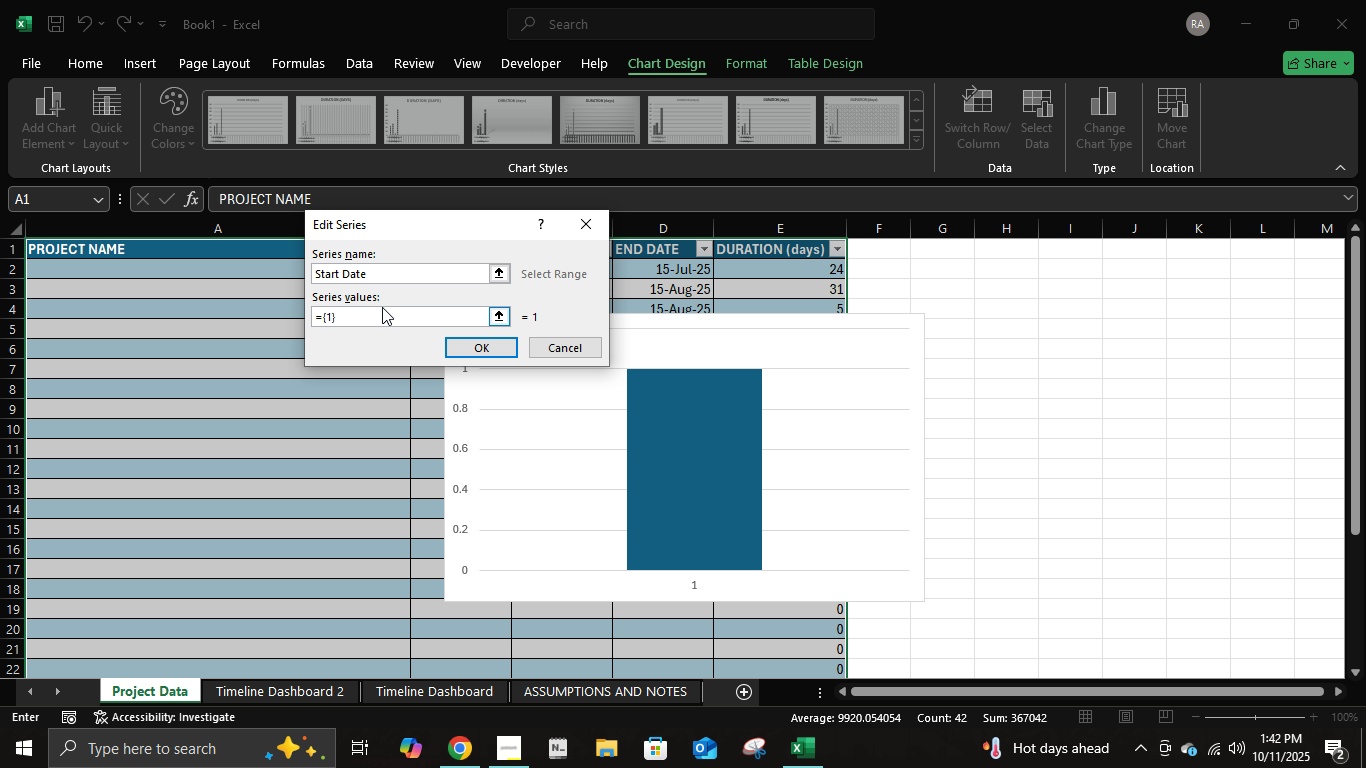 
left_click([420, 322])
 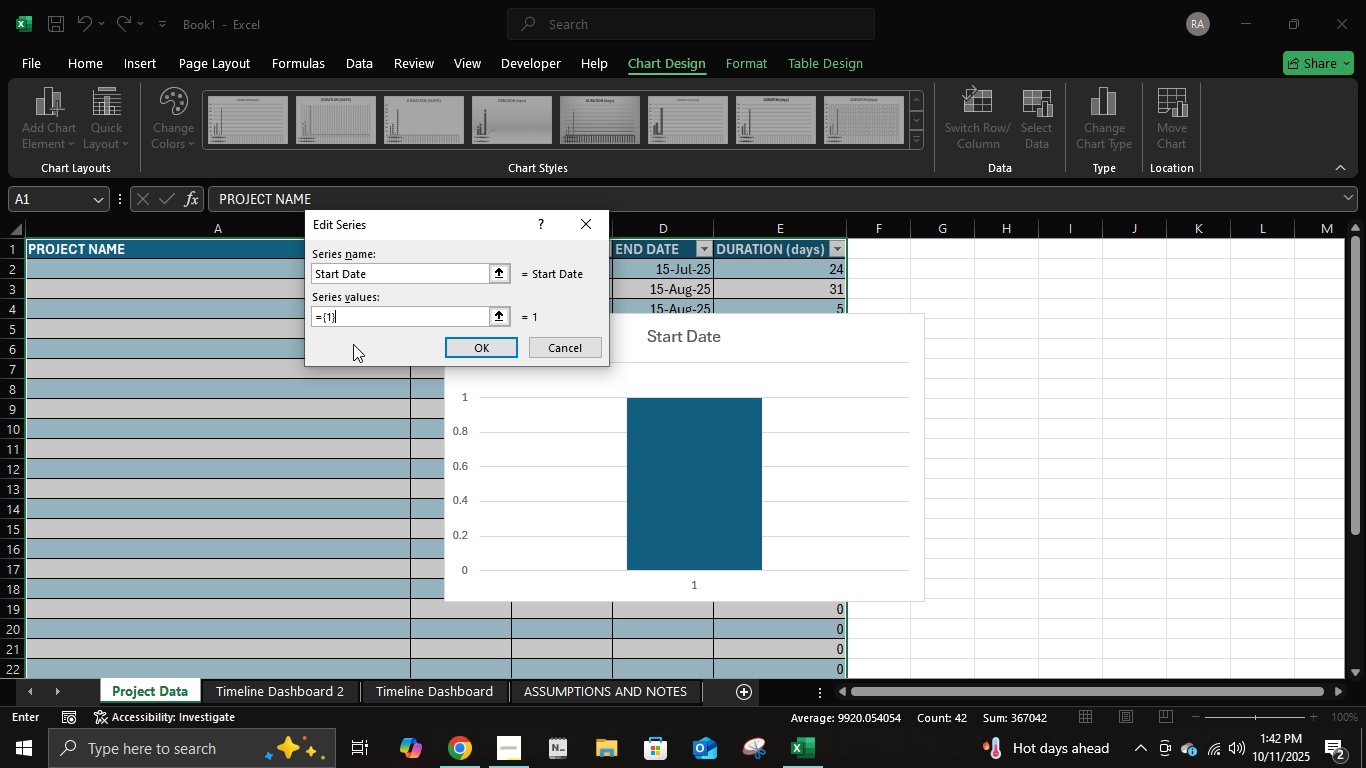 
wait(7.48)
 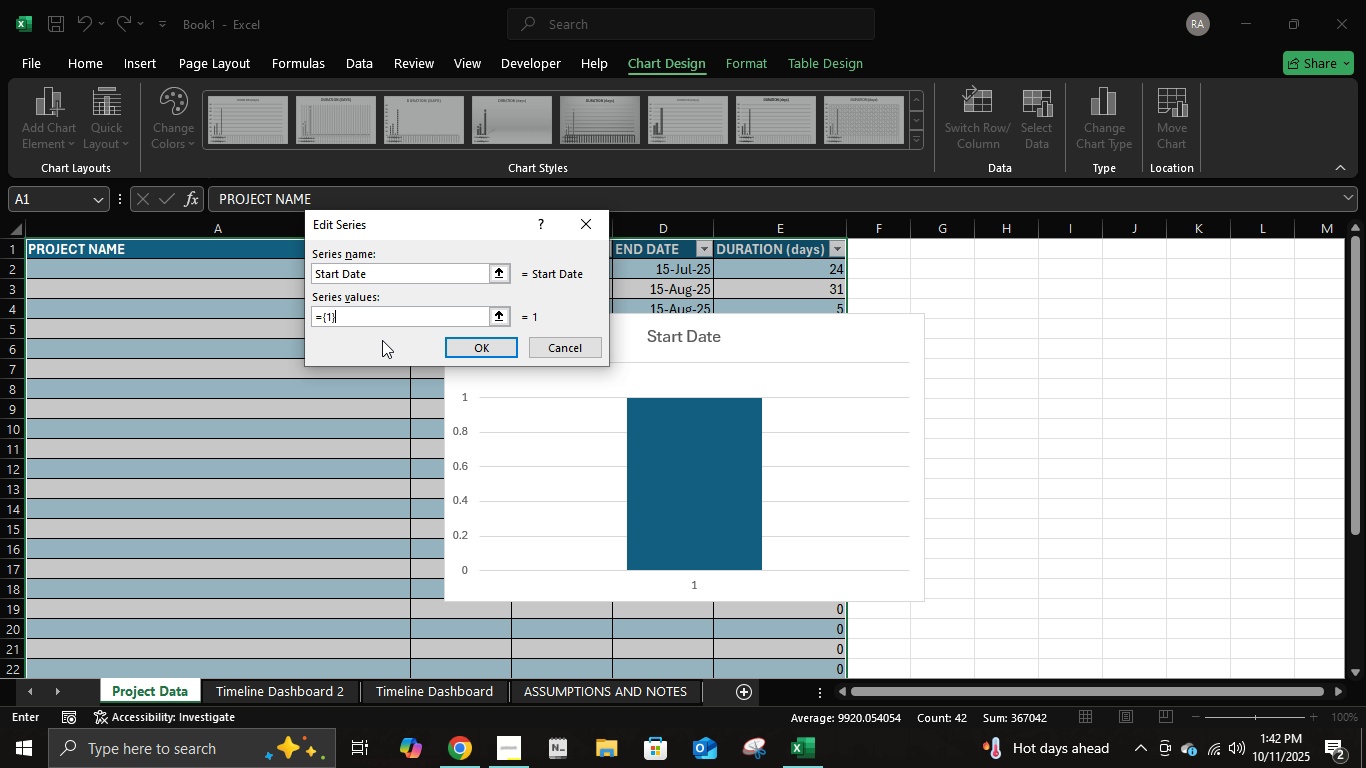 
left_click_drag(start_coordinate=[421, 220], to_coordinate=[920, 290])
 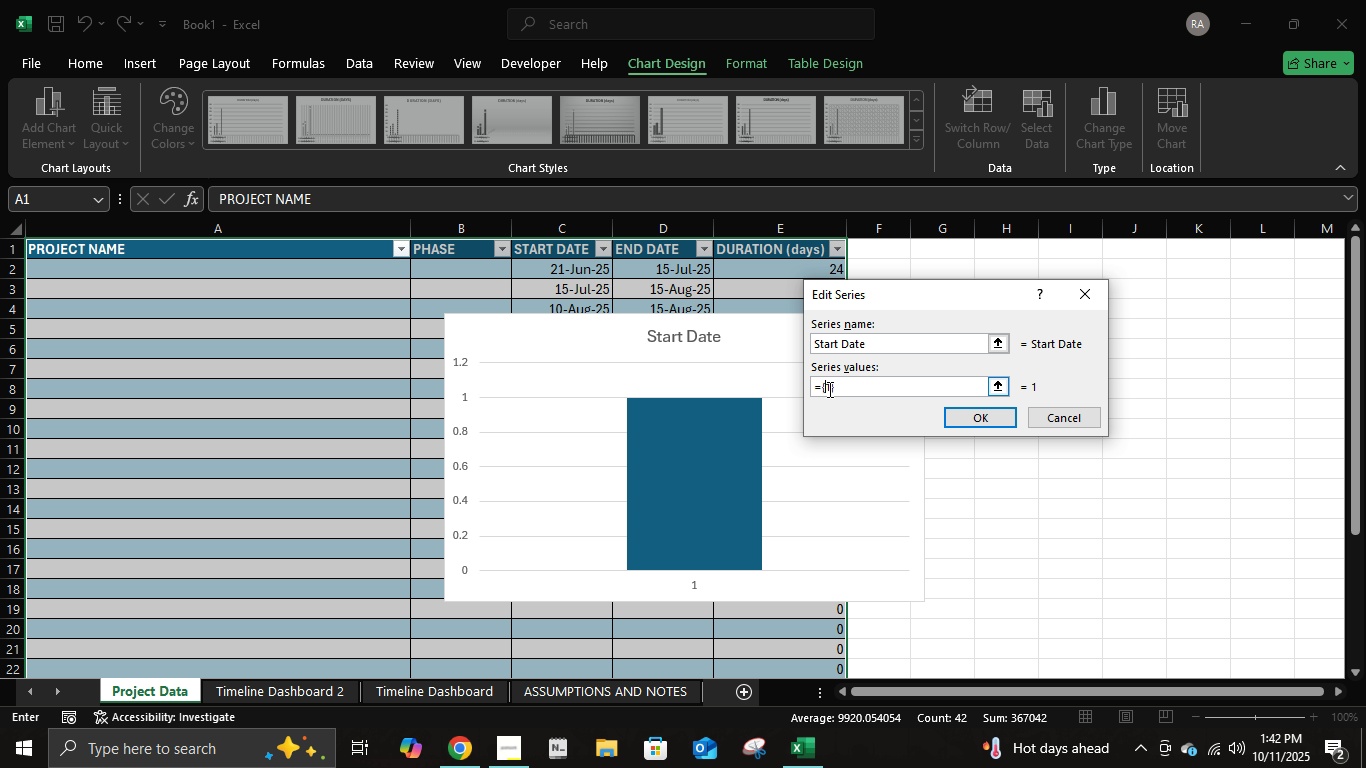 
double_click([853, 389])
 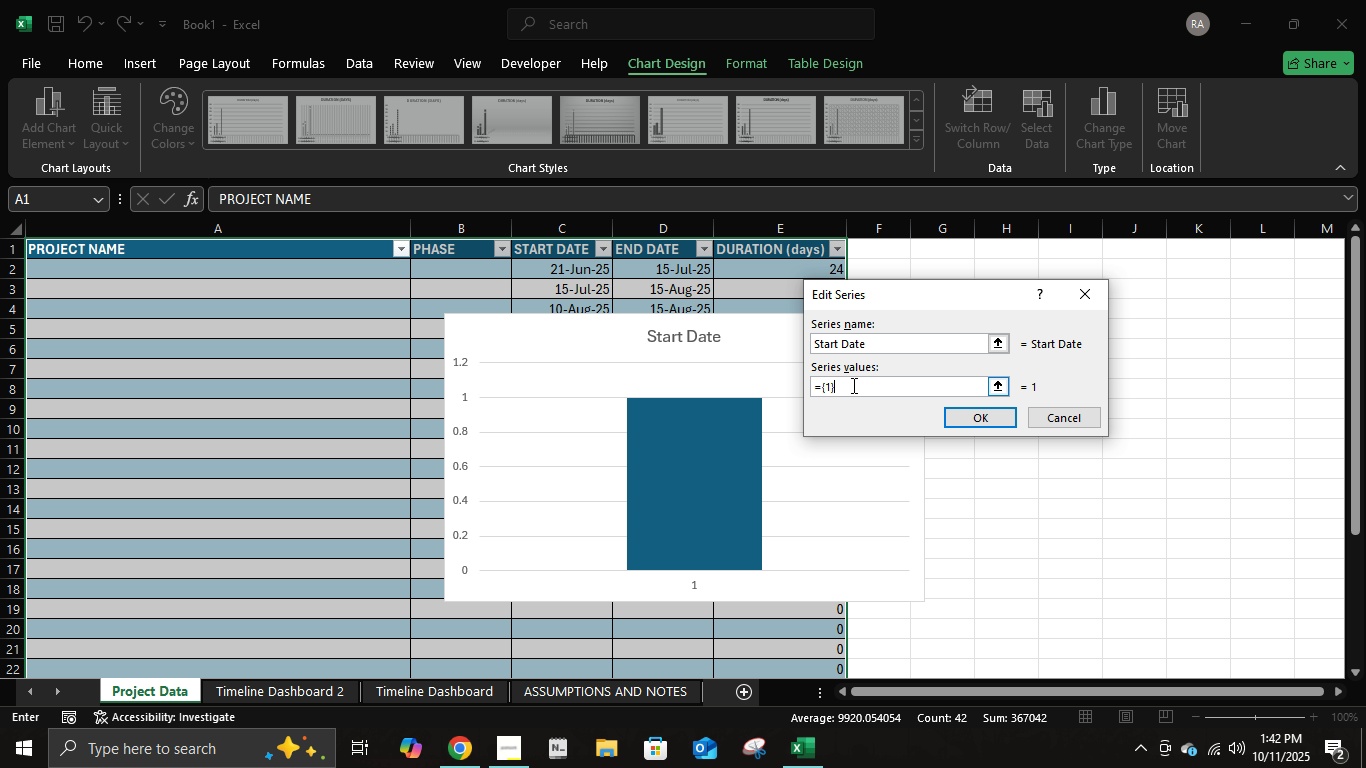 
wait(11.14)
 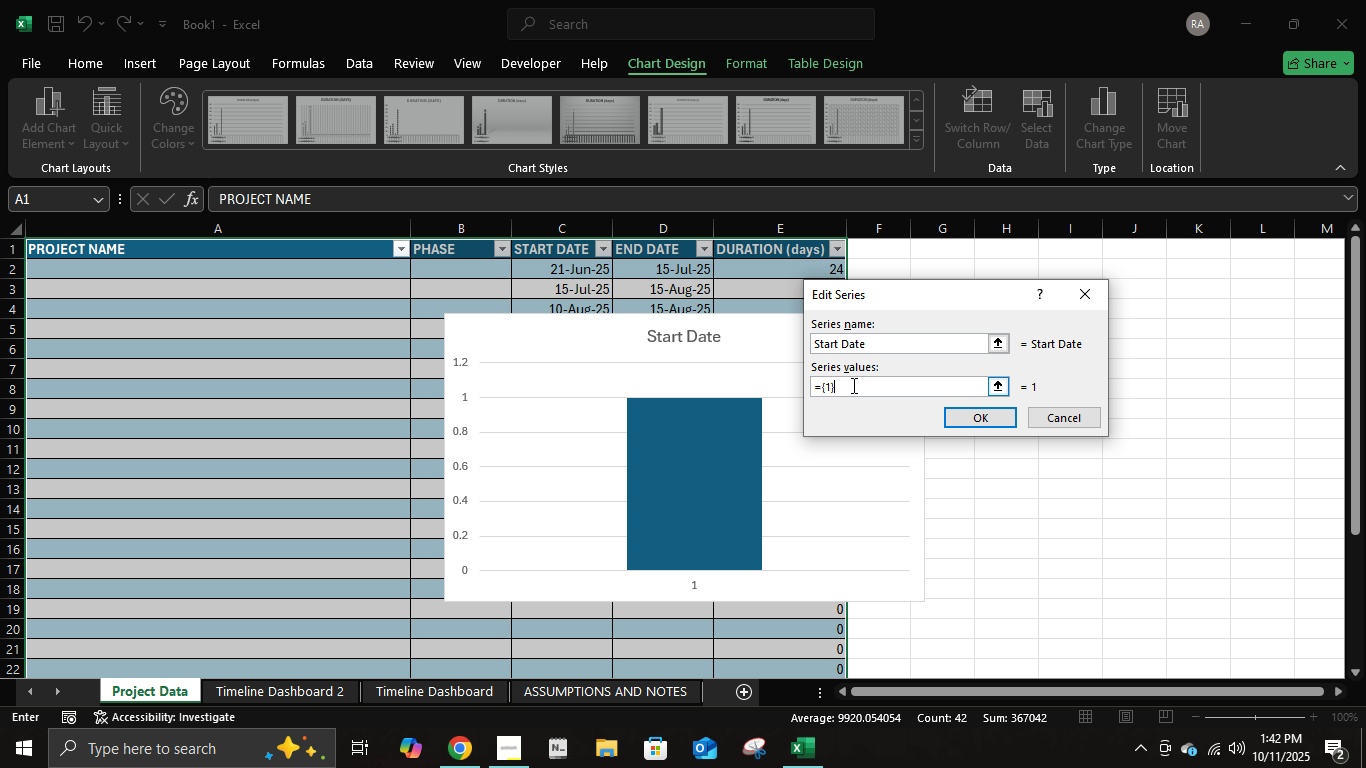 
key(Backspace)
 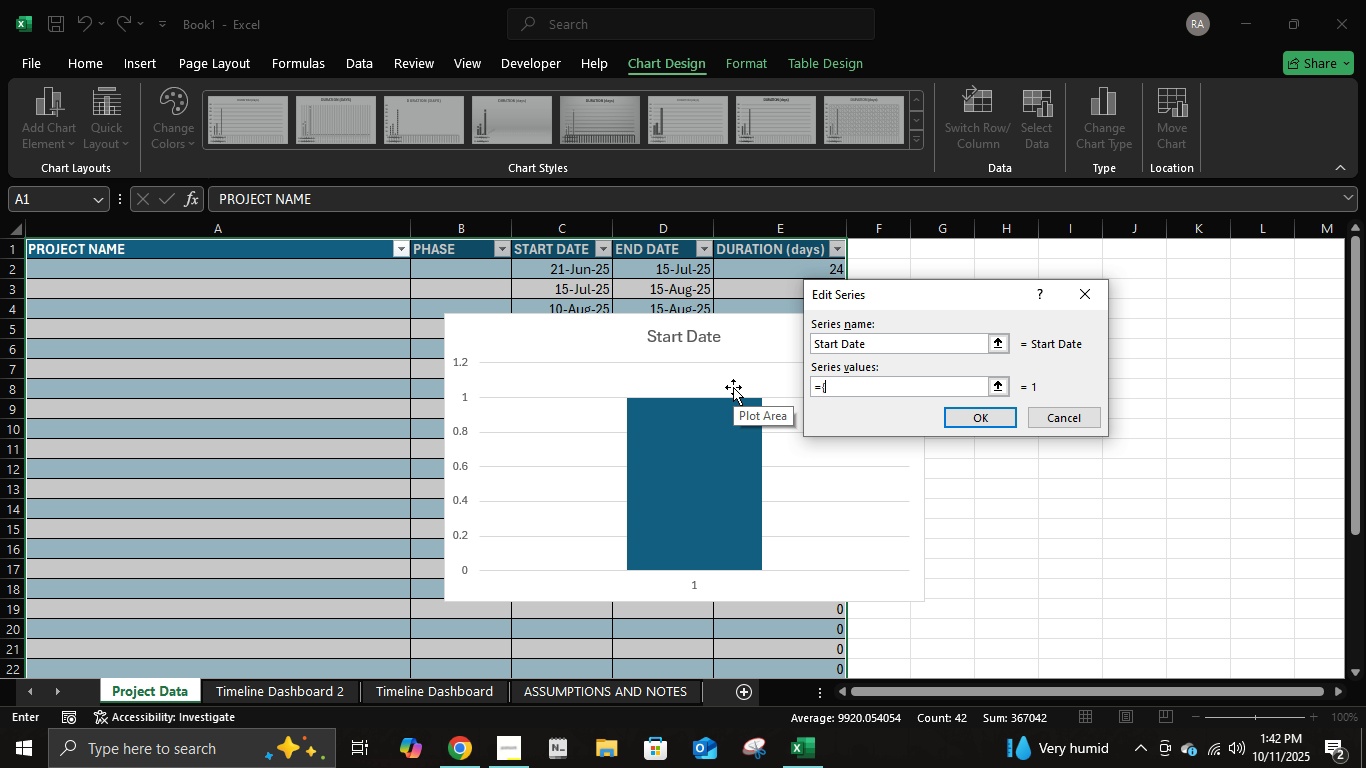 
key(Backspace)
 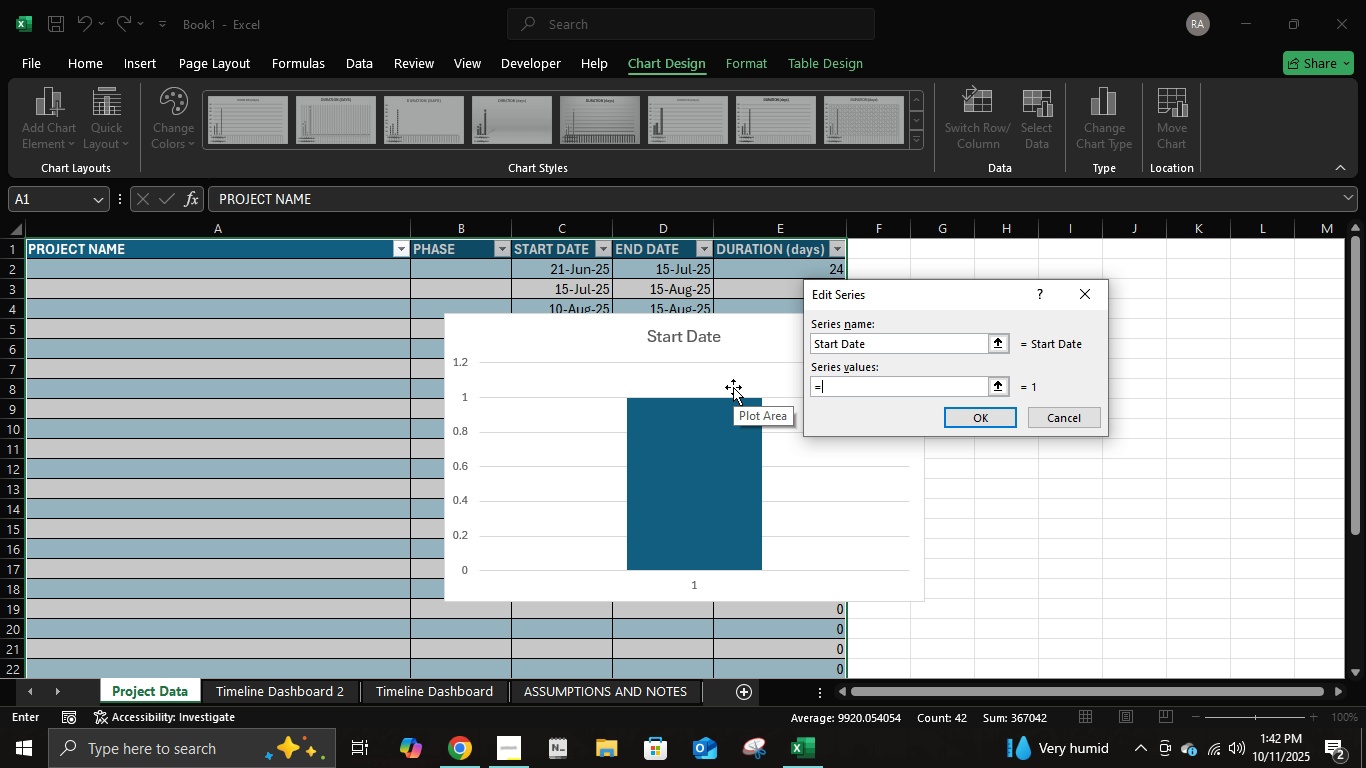 
key(Backspace)
 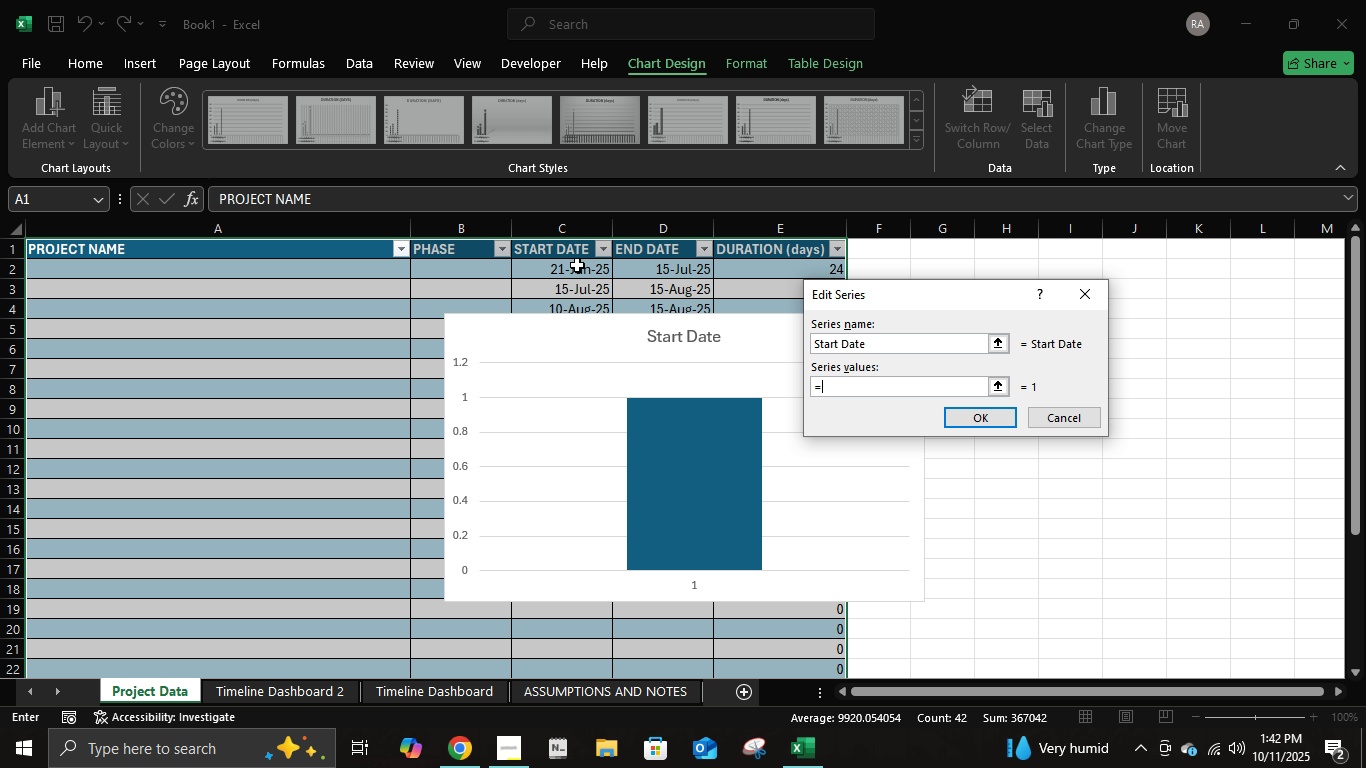 
wait(5.17)
 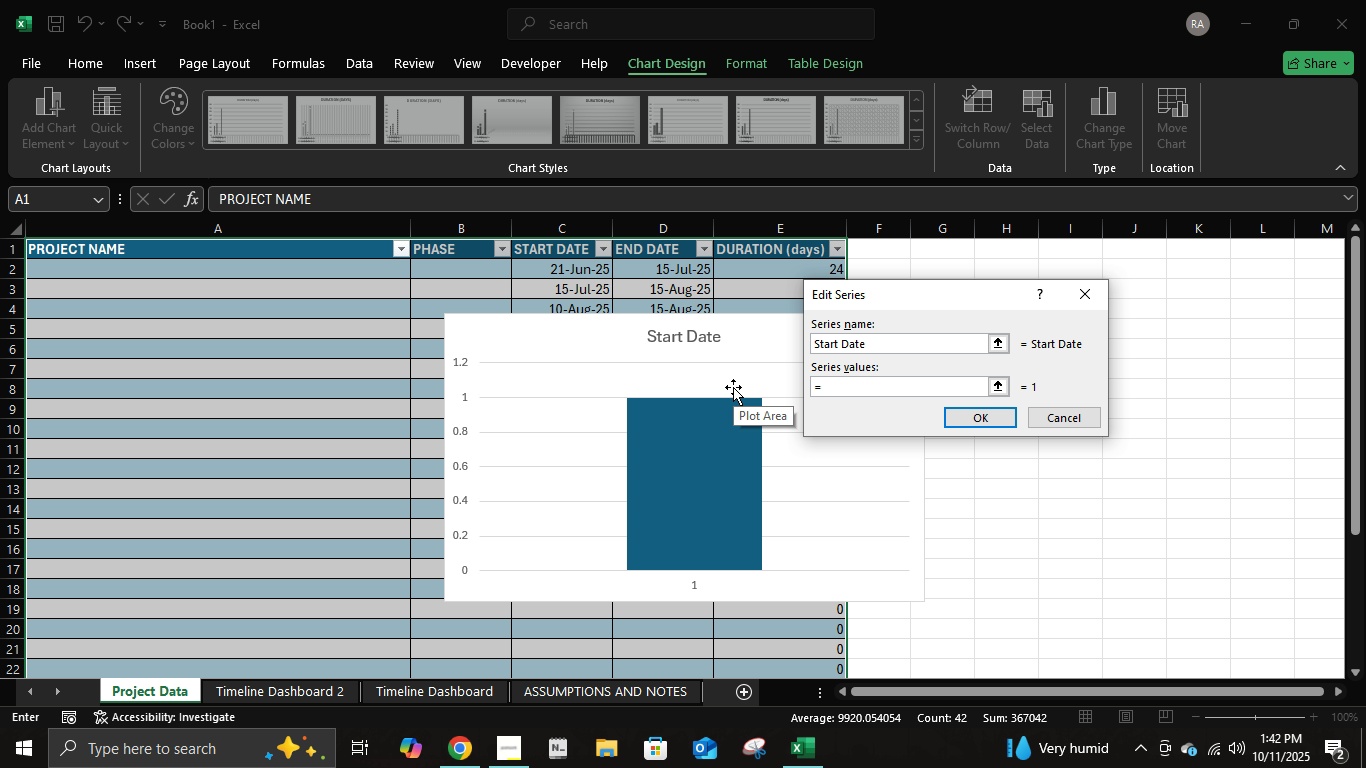 
left_click([578, 266])
 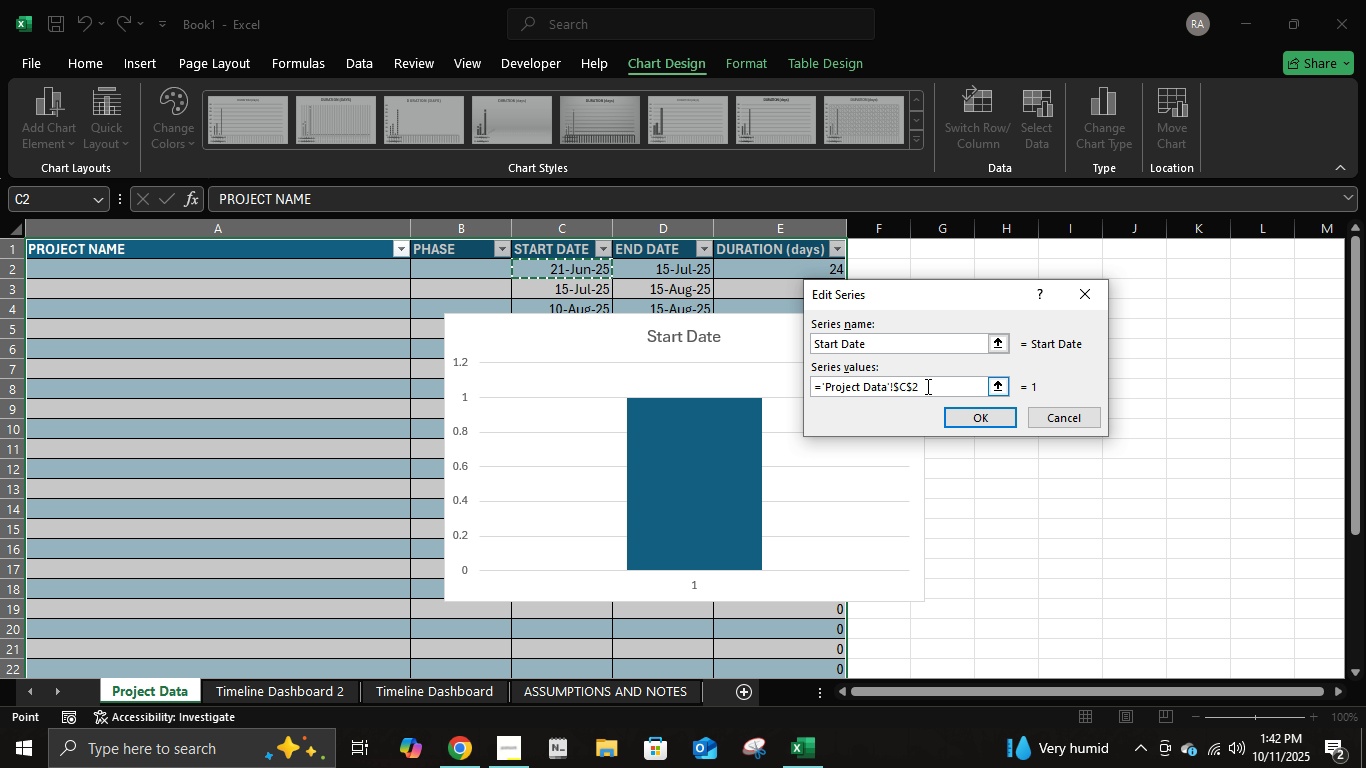 
key(Shift+Semicolon)
 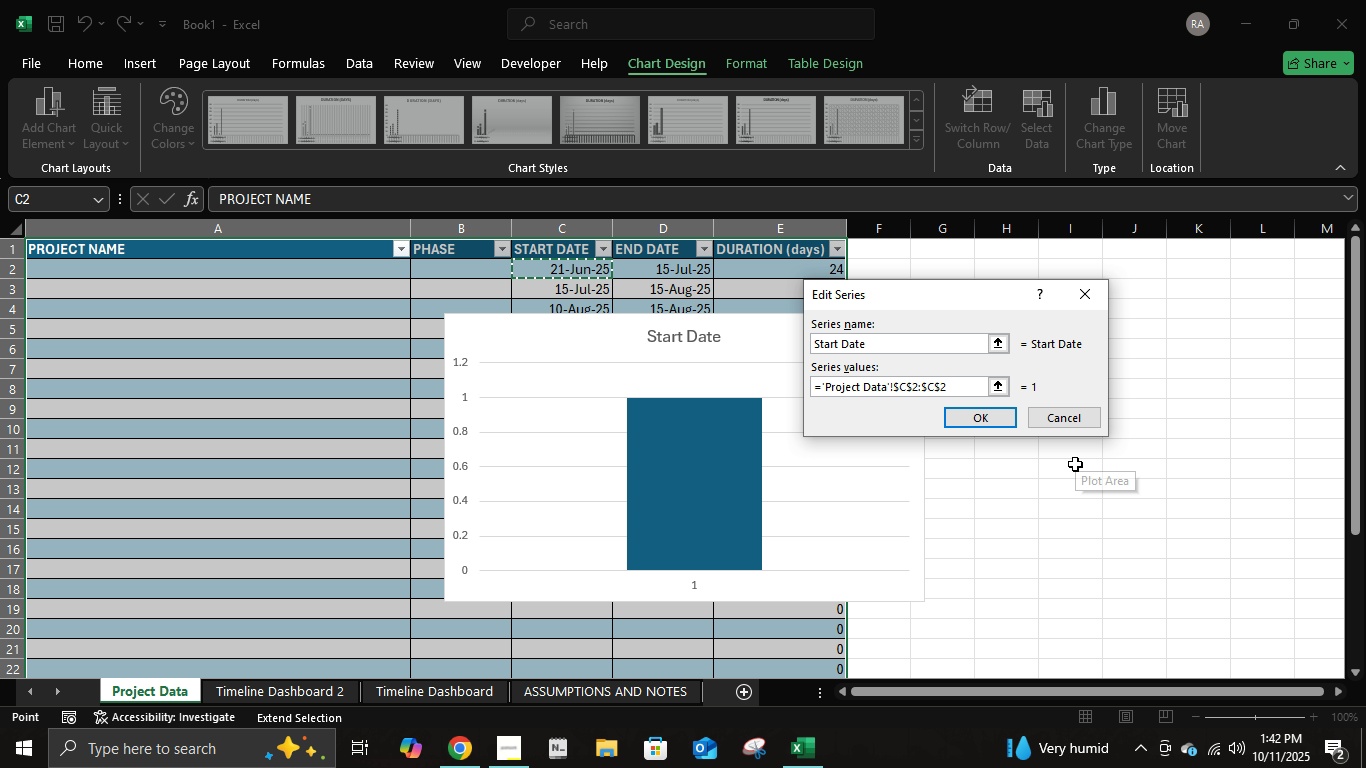 
key(Backspace)
 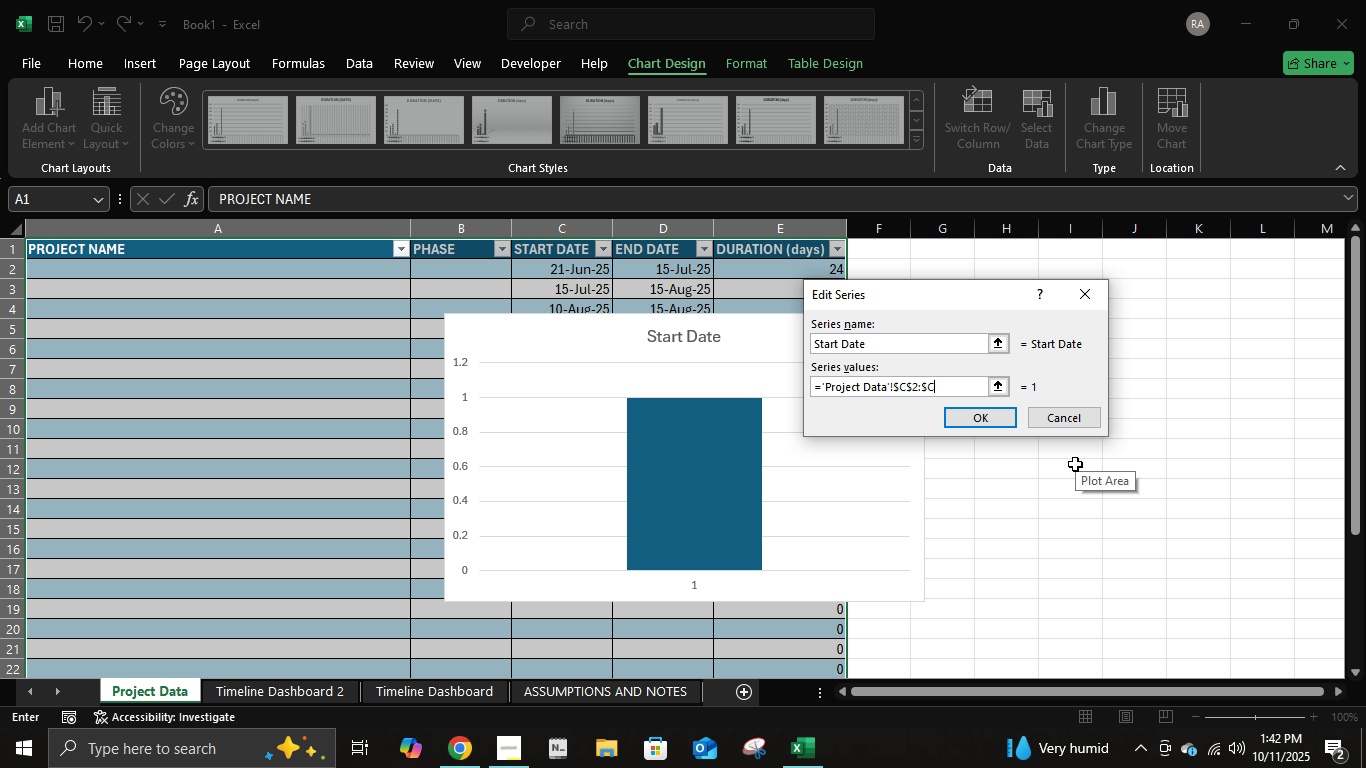 
key(Backspace)
 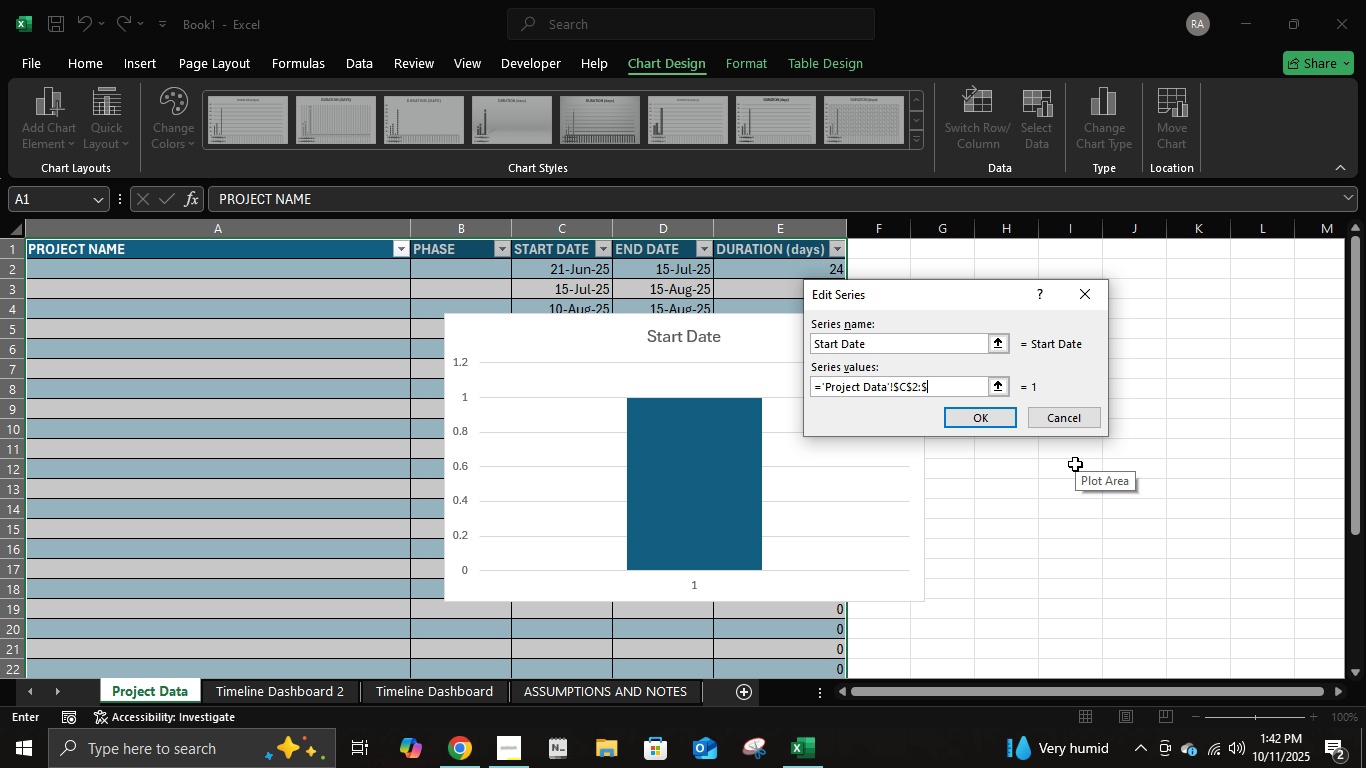 
key(Backspace)
 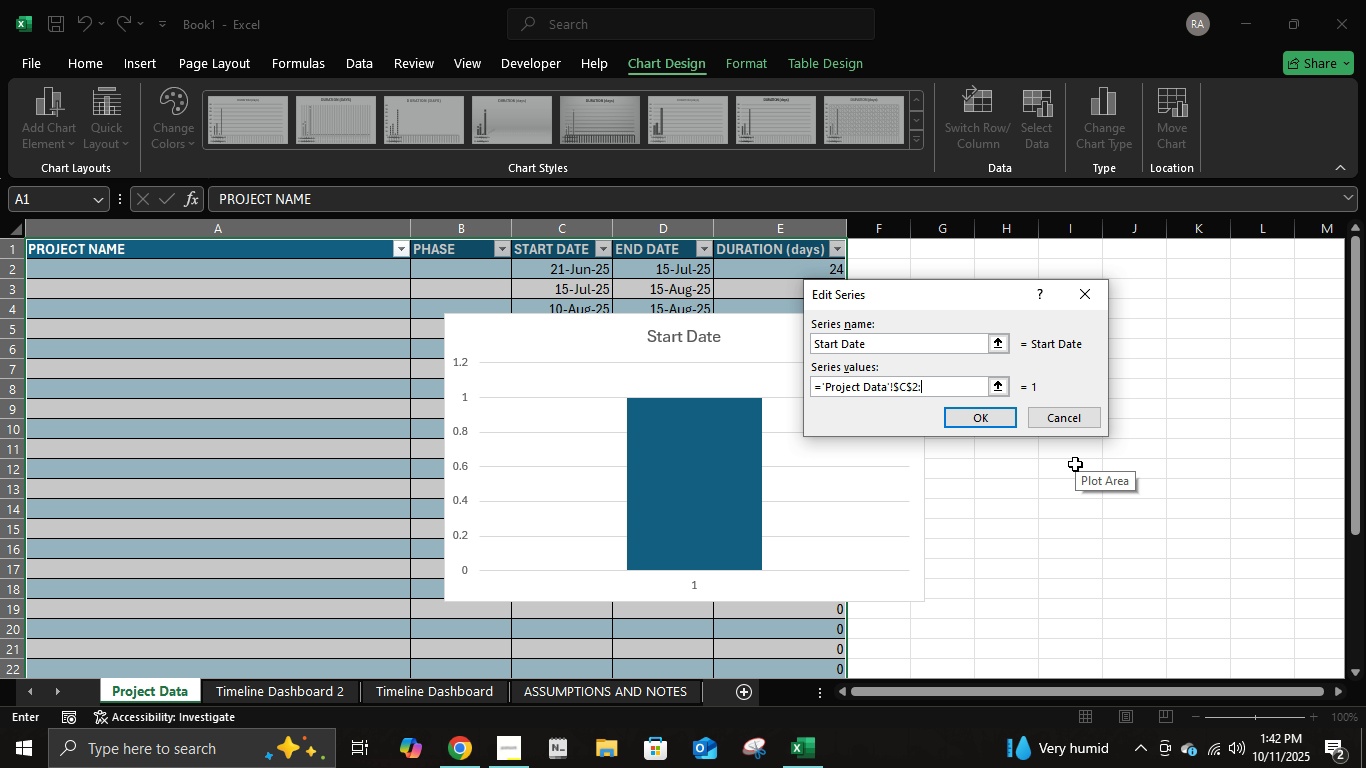 
key(Backspace)
 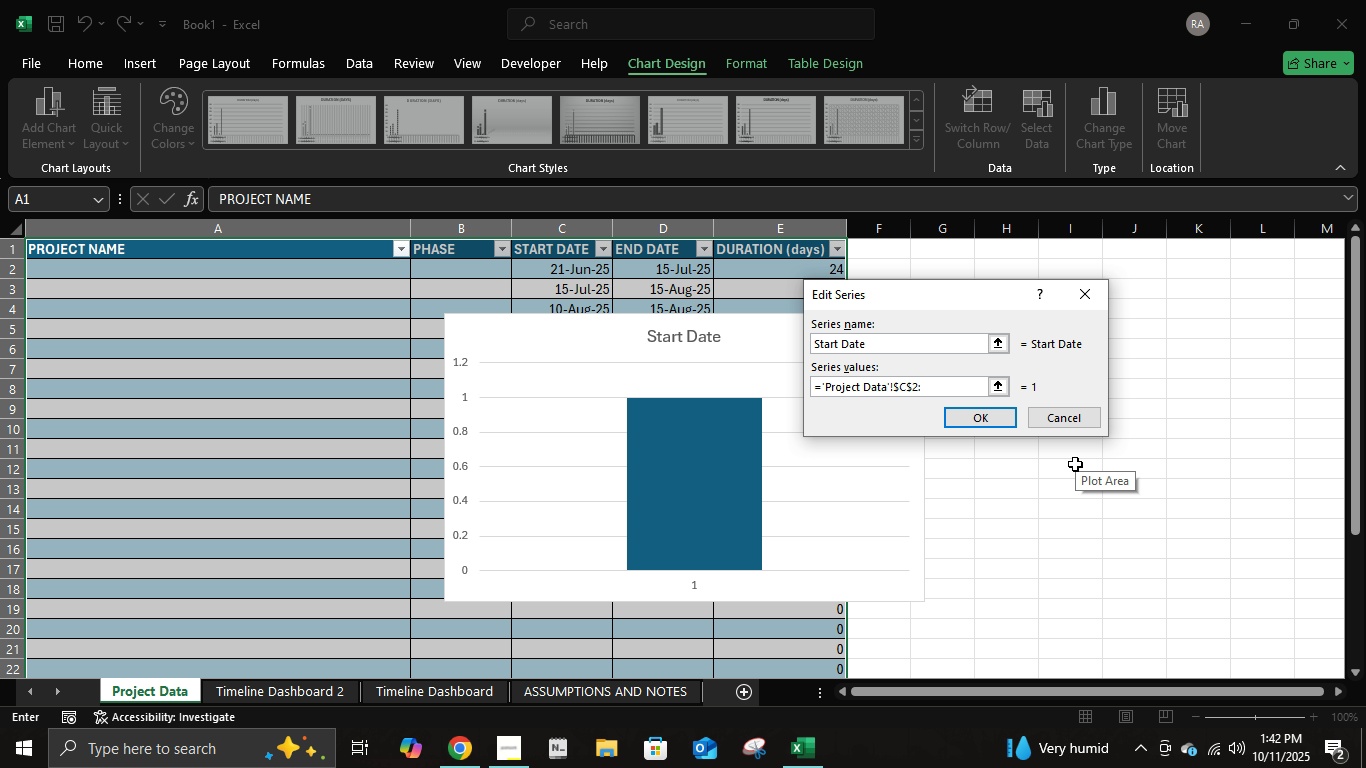 
key(Control+X)
 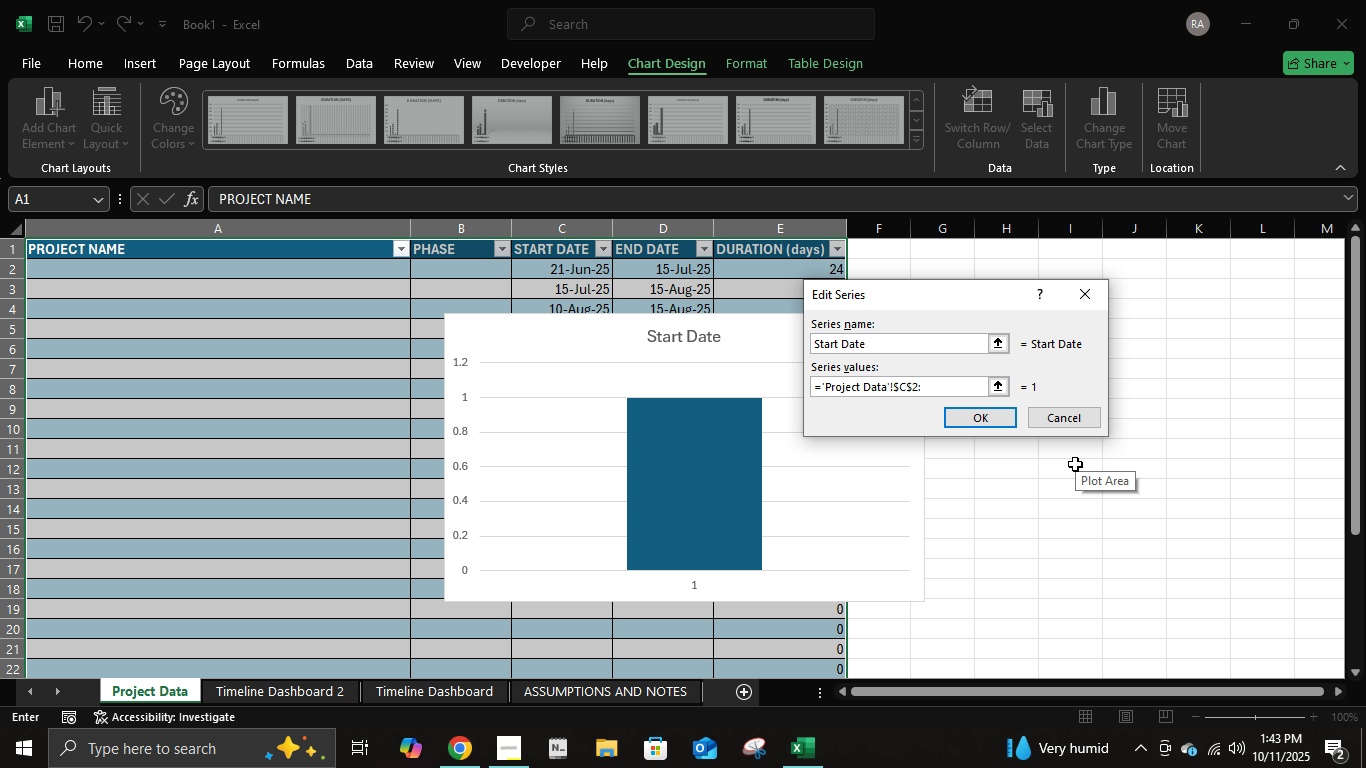 
key(Control+Z)
 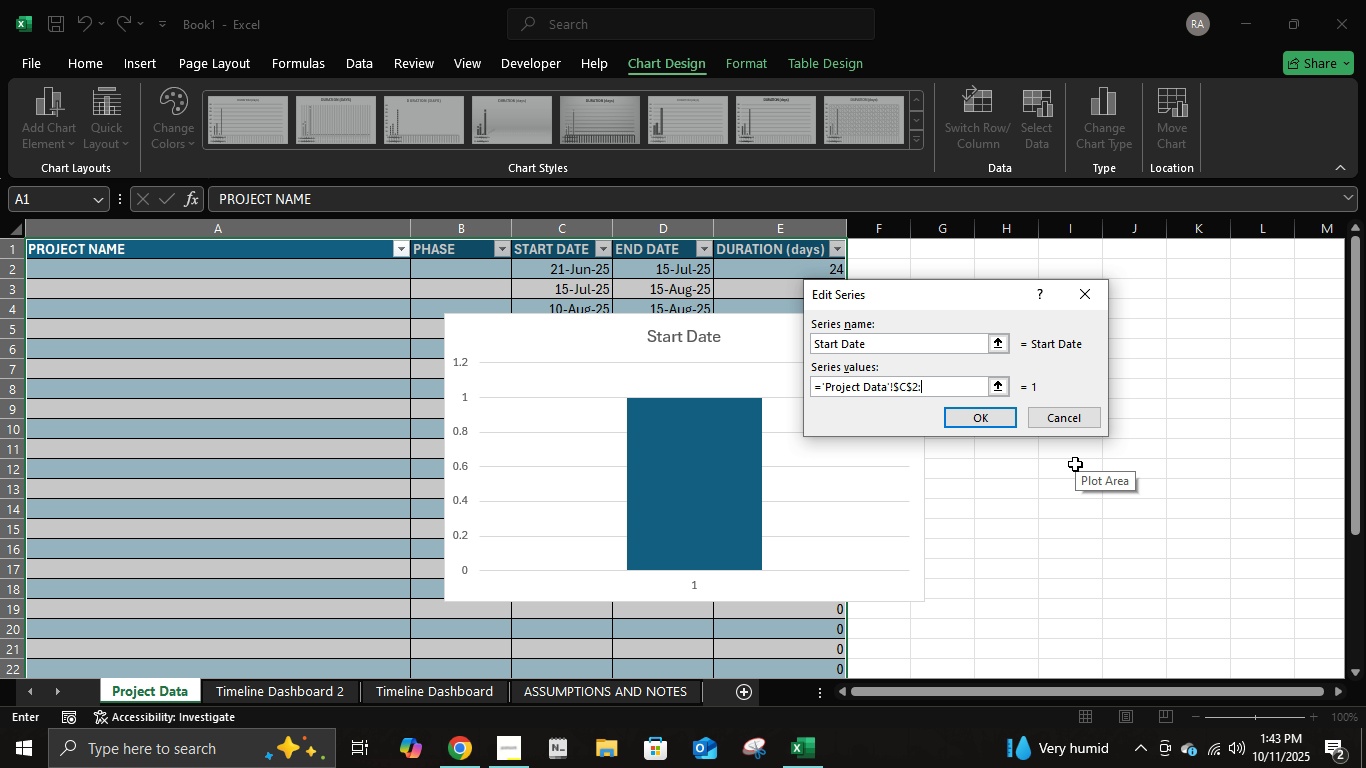 
key(Control+ControlLeft)
 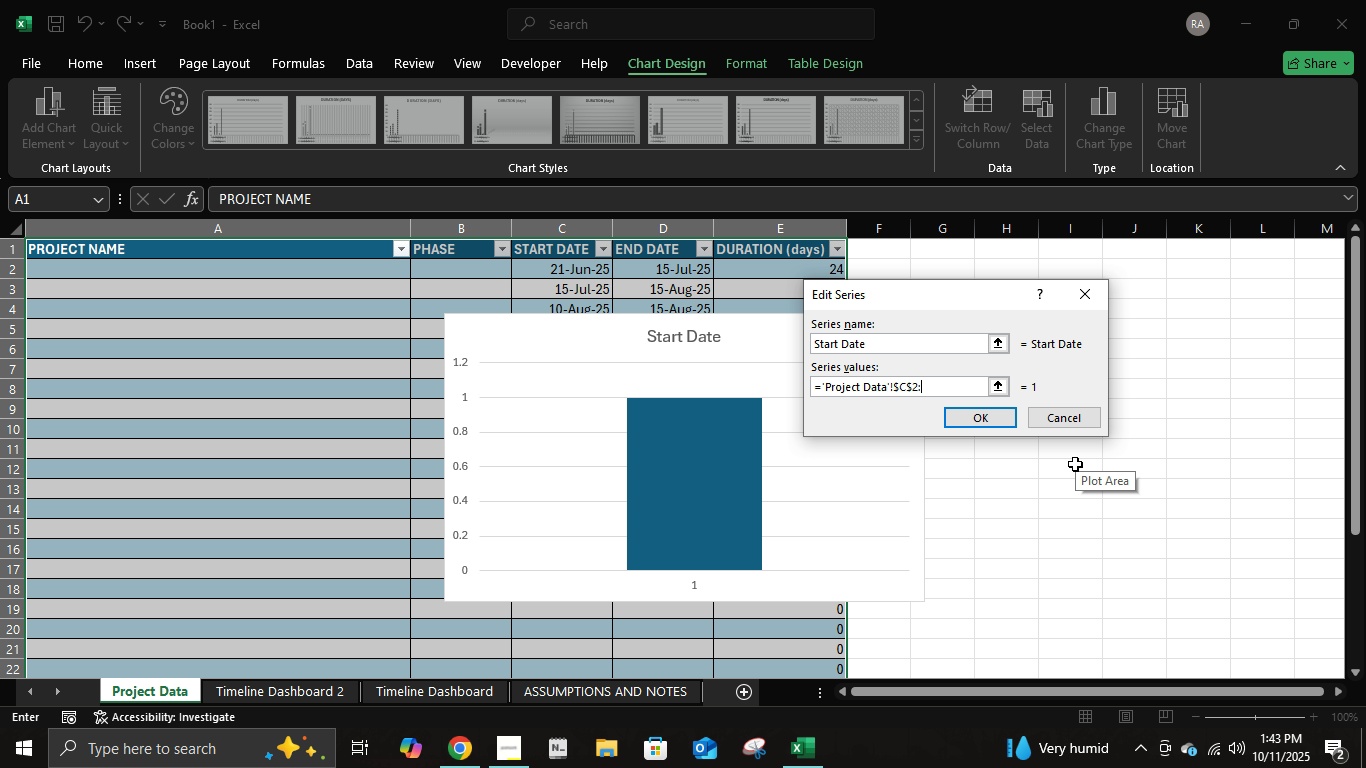 
key(Control+Z)
 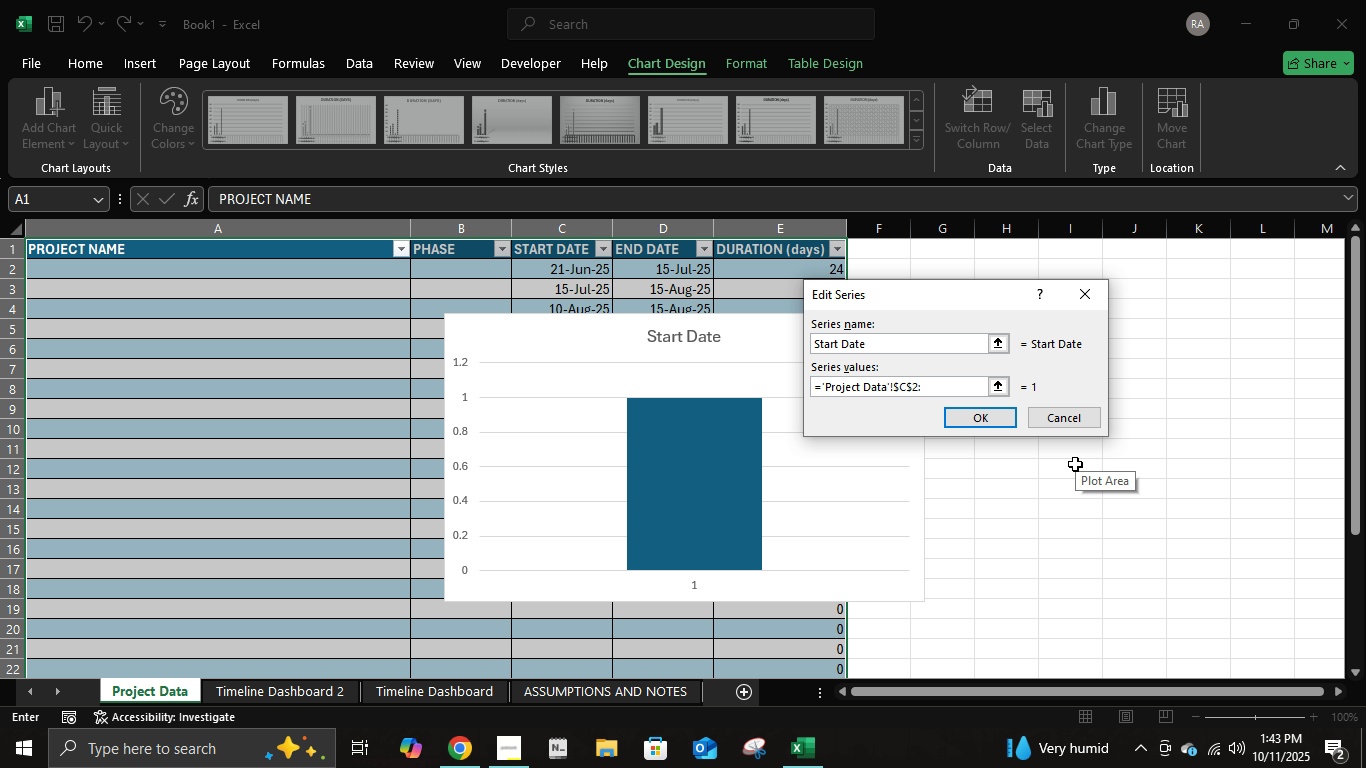 
key(Control+ControlLeft)
 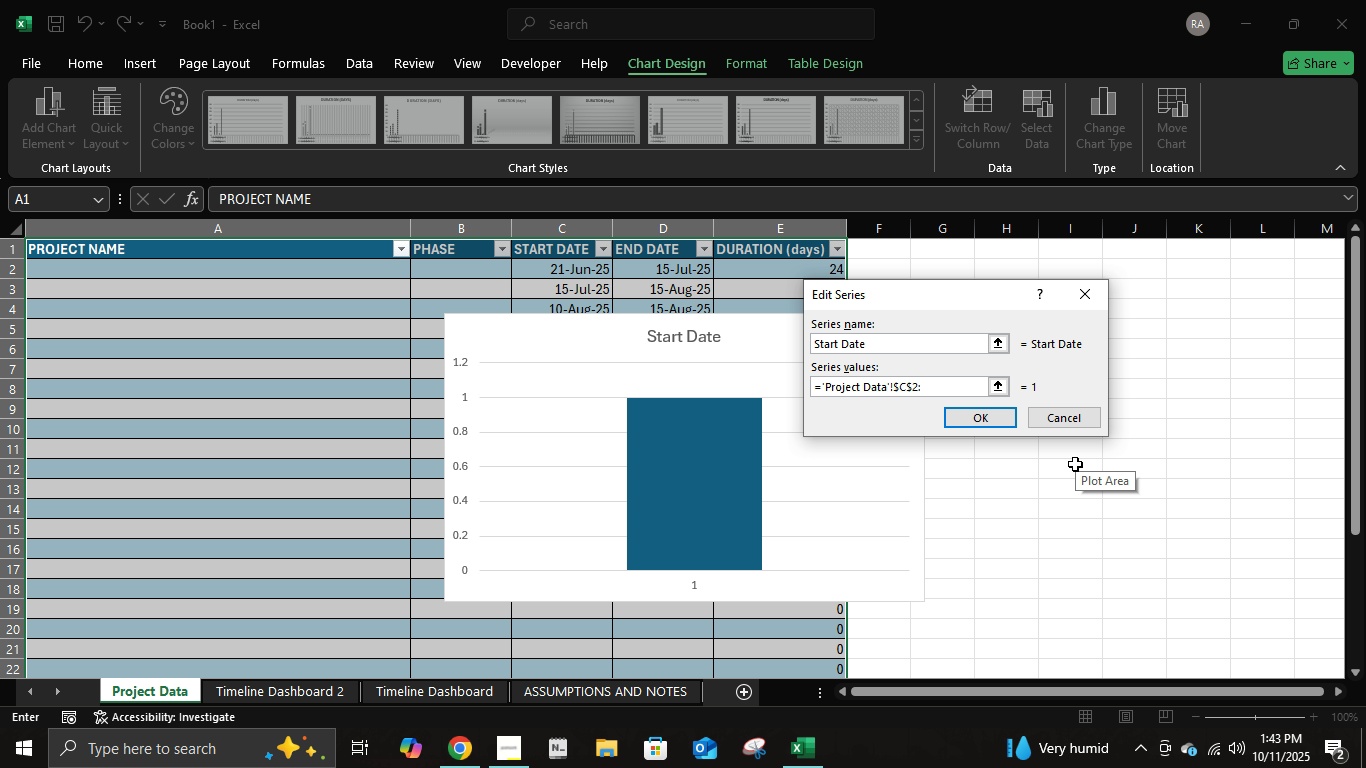 
key(Control+Z)
 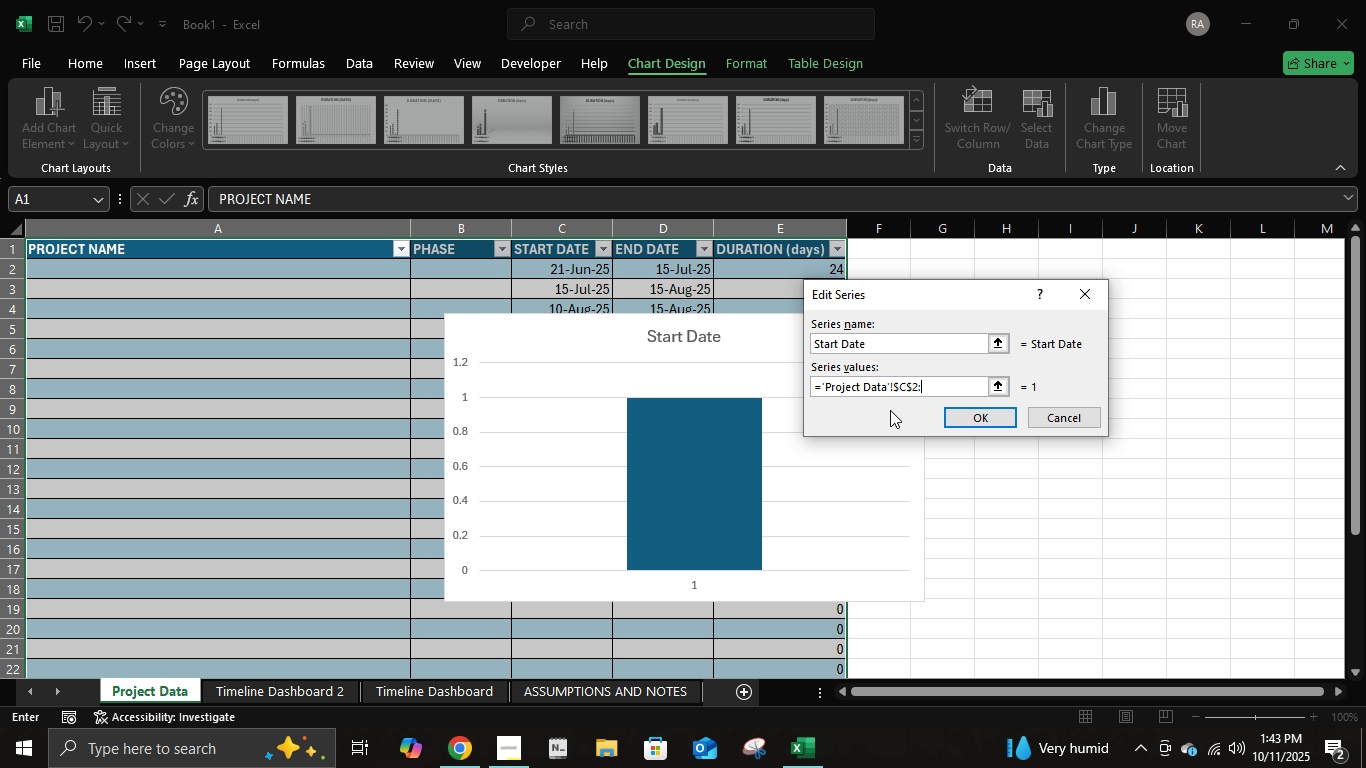 
key(Backspace)
 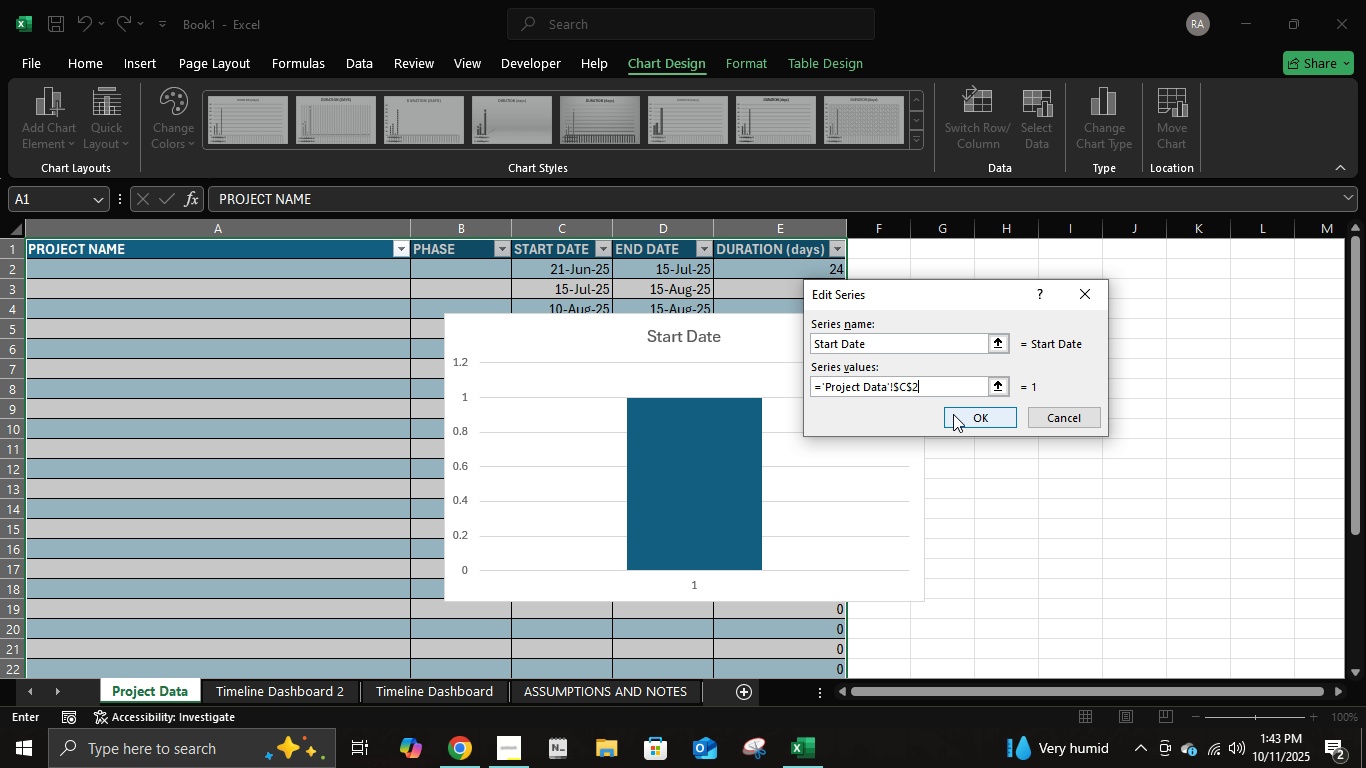 
left_click([958, 417])
 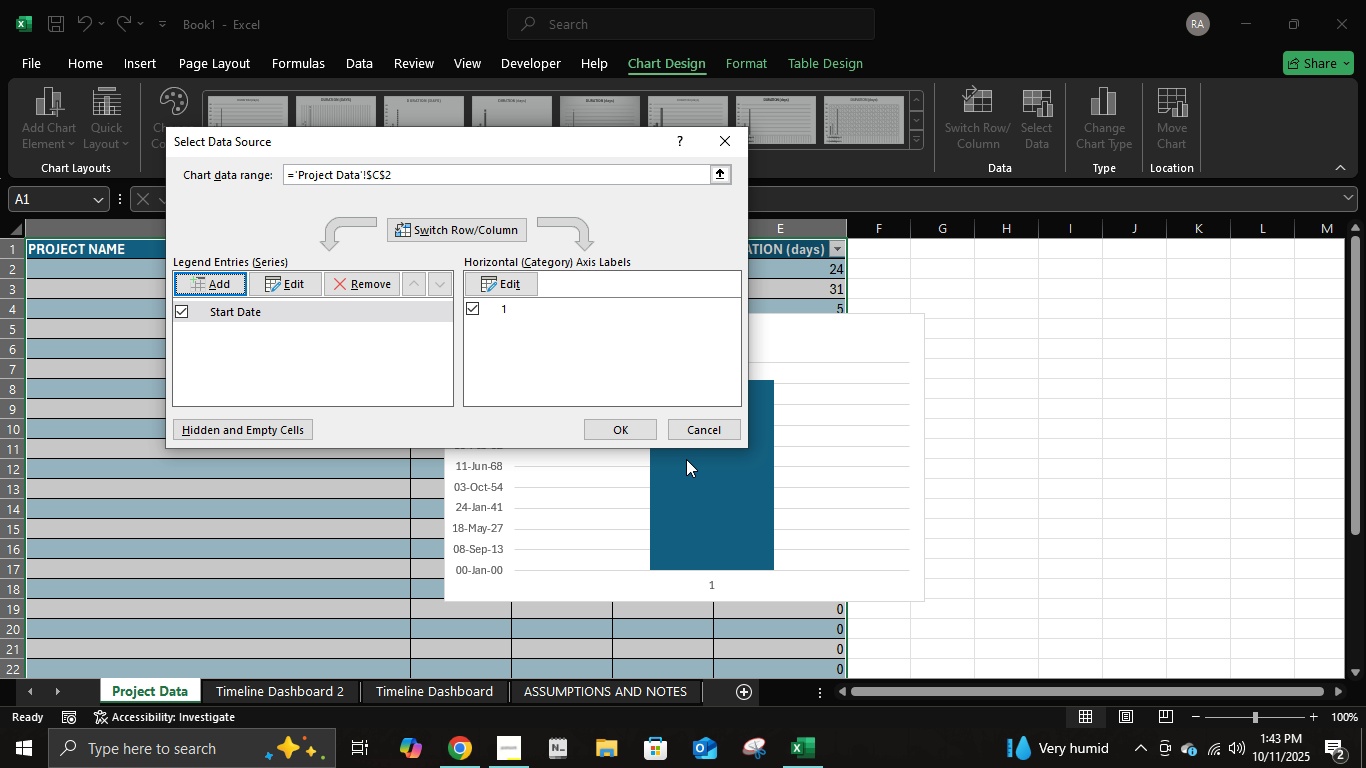 
wait(5.95)
 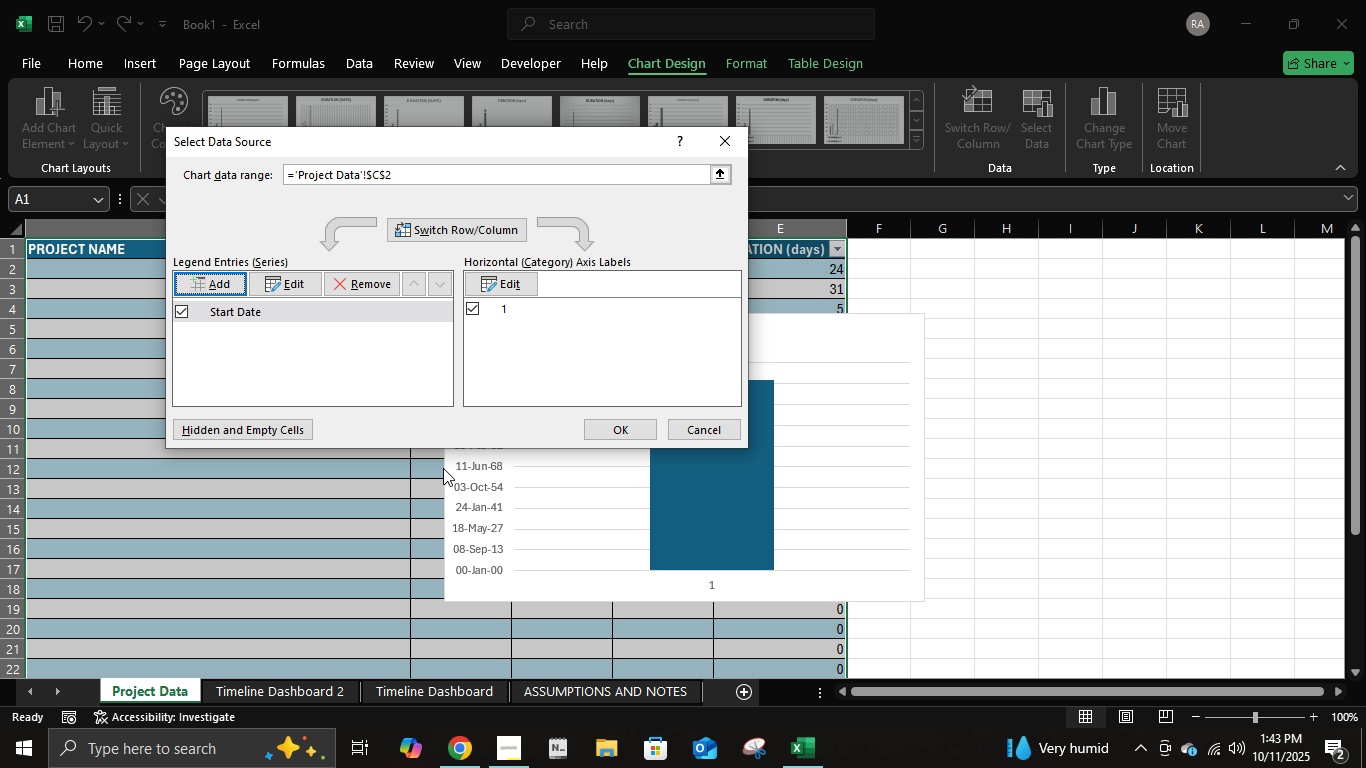 
left_click([230, 285])
 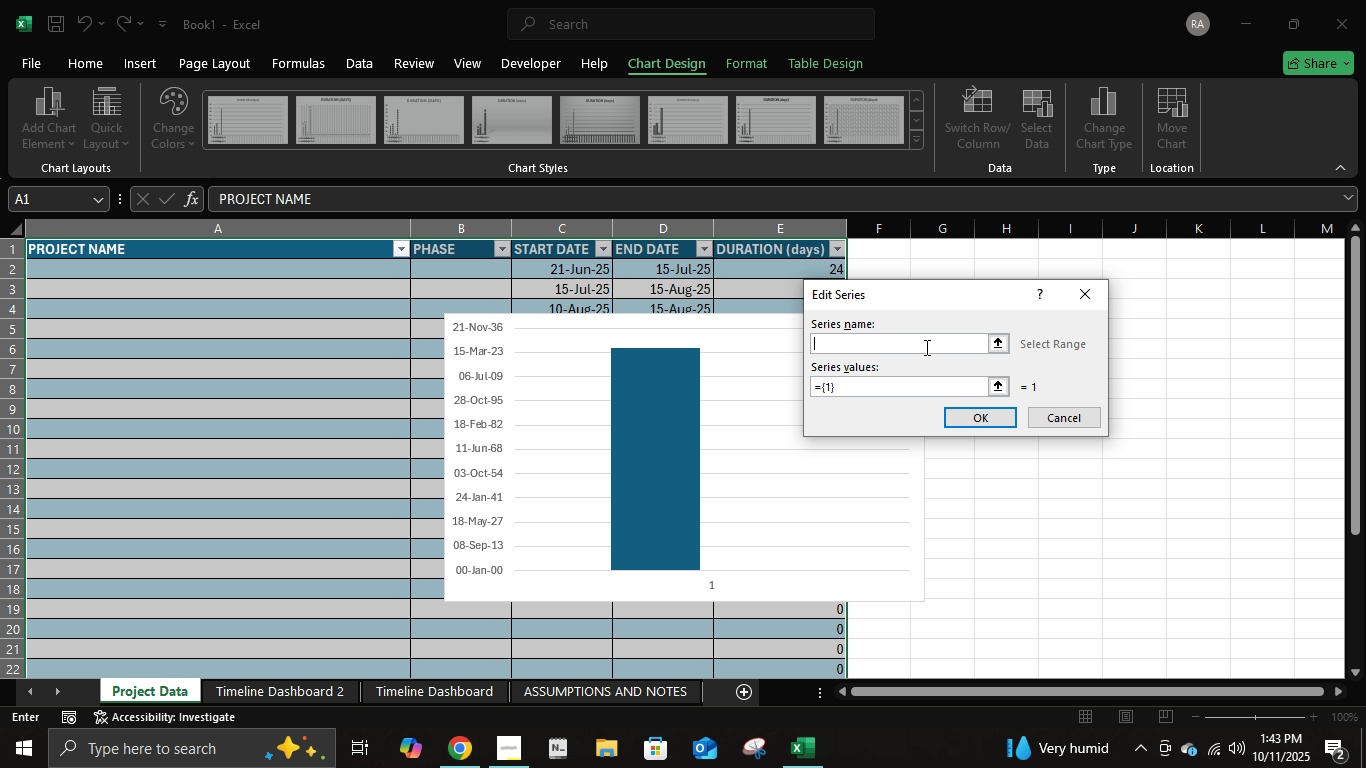 
left_click([926, 346])
 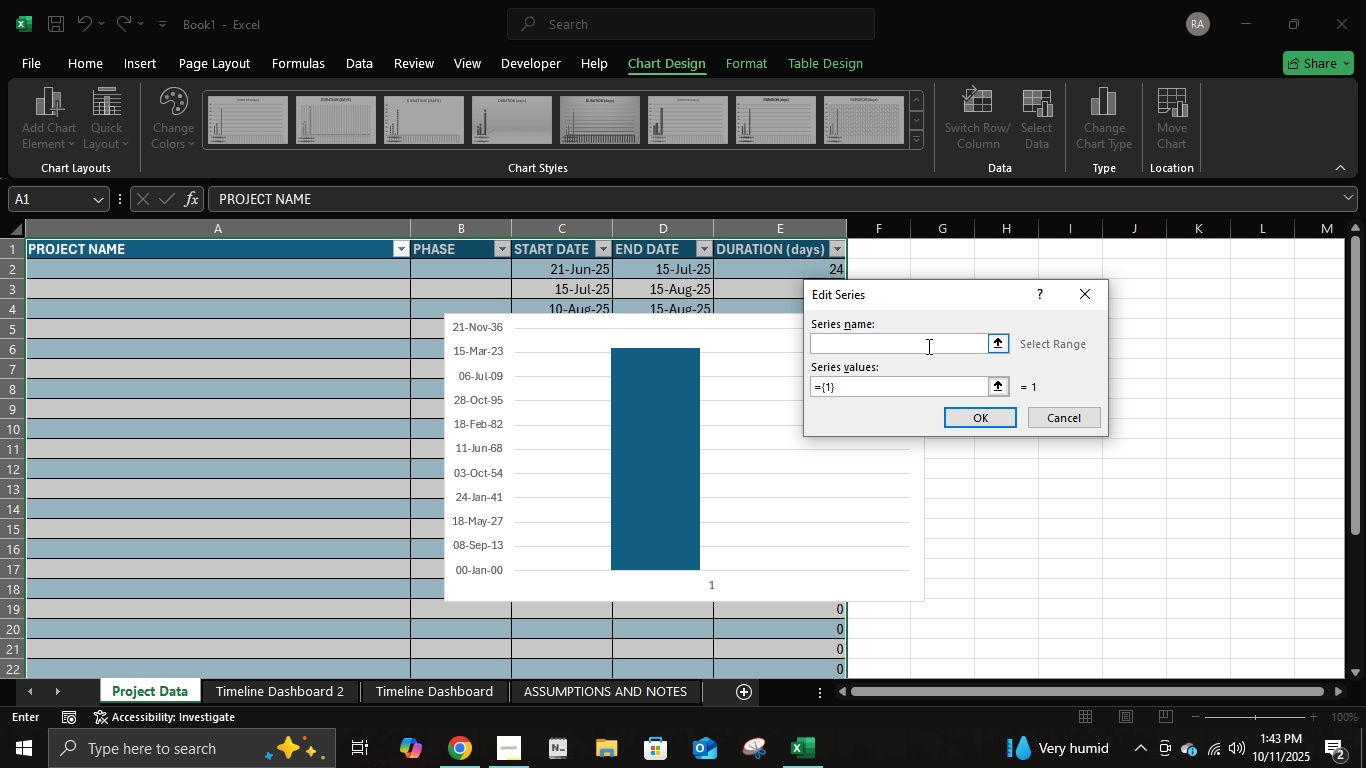 
type(Duration)
 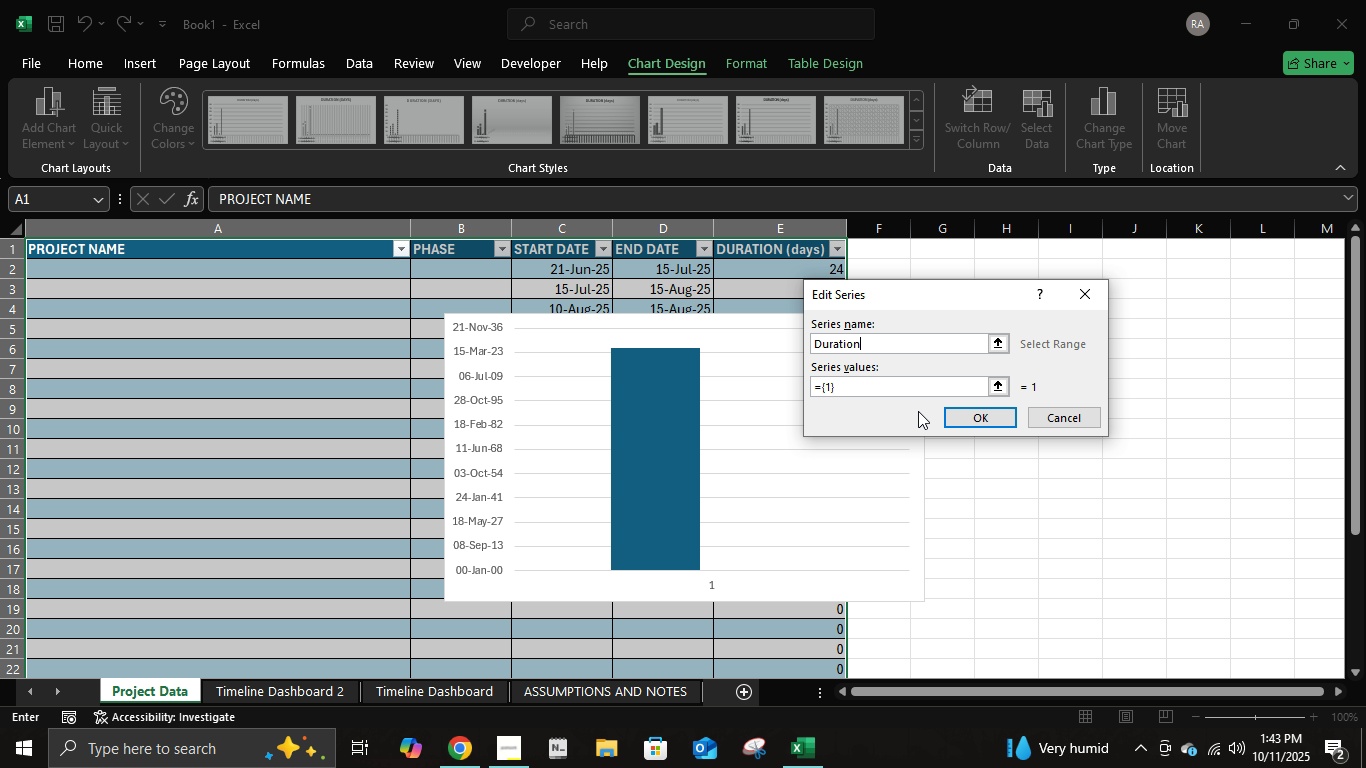 
left_click([910, 380])
 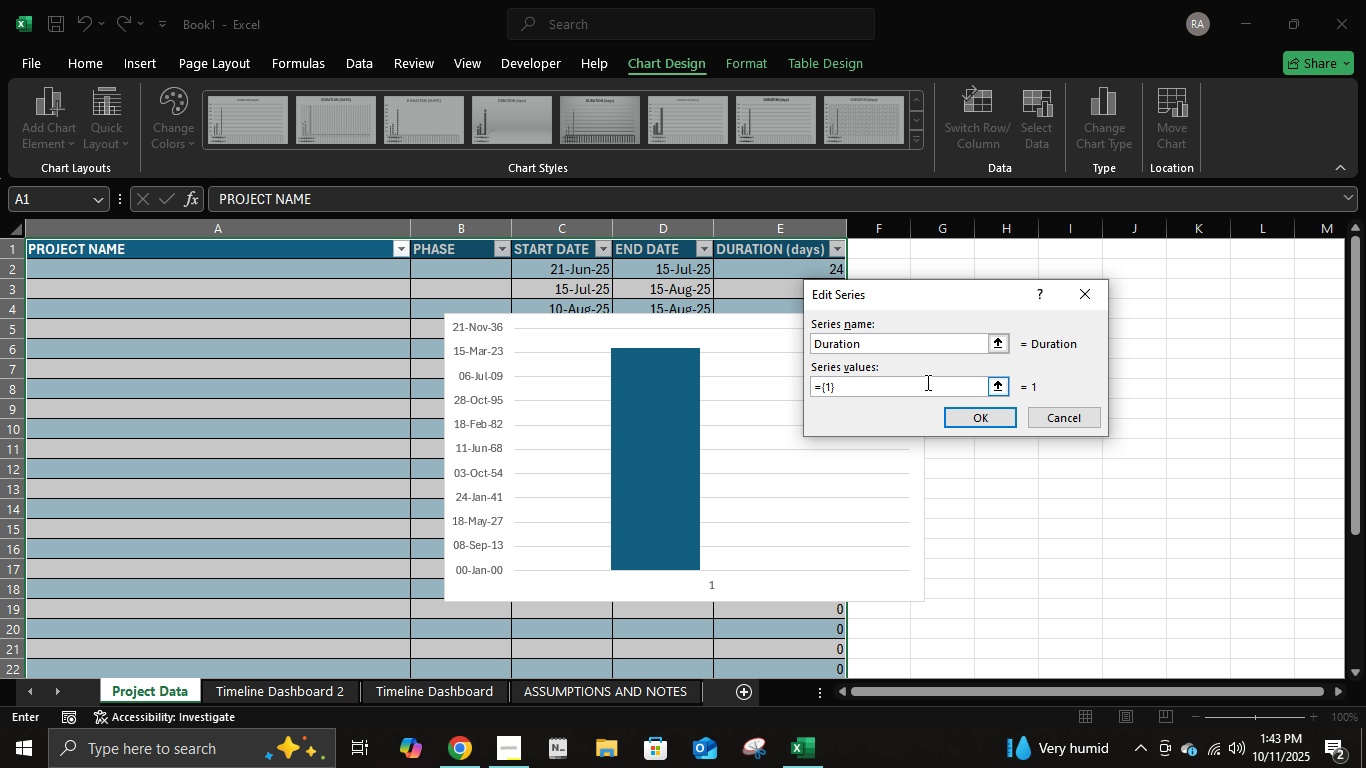 
key(Backspace)
 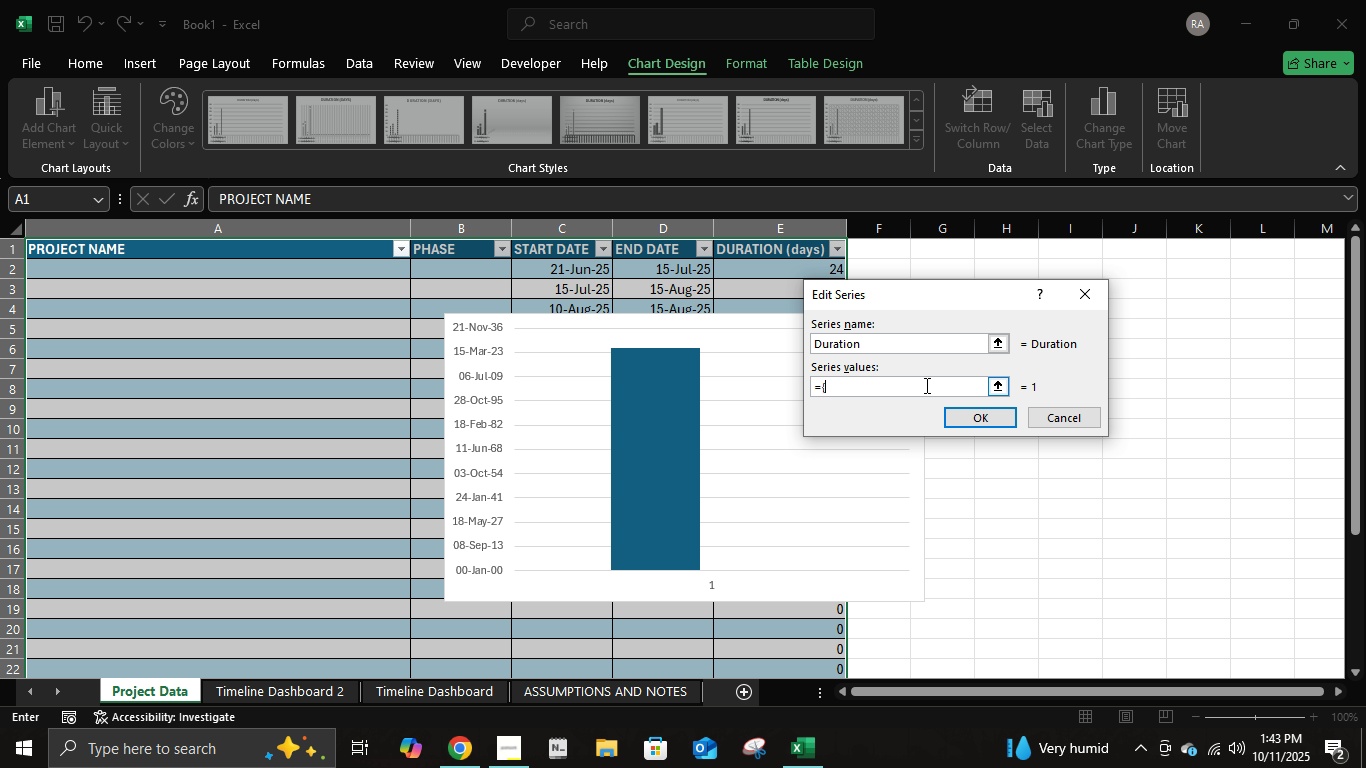 
key(Backspace)
 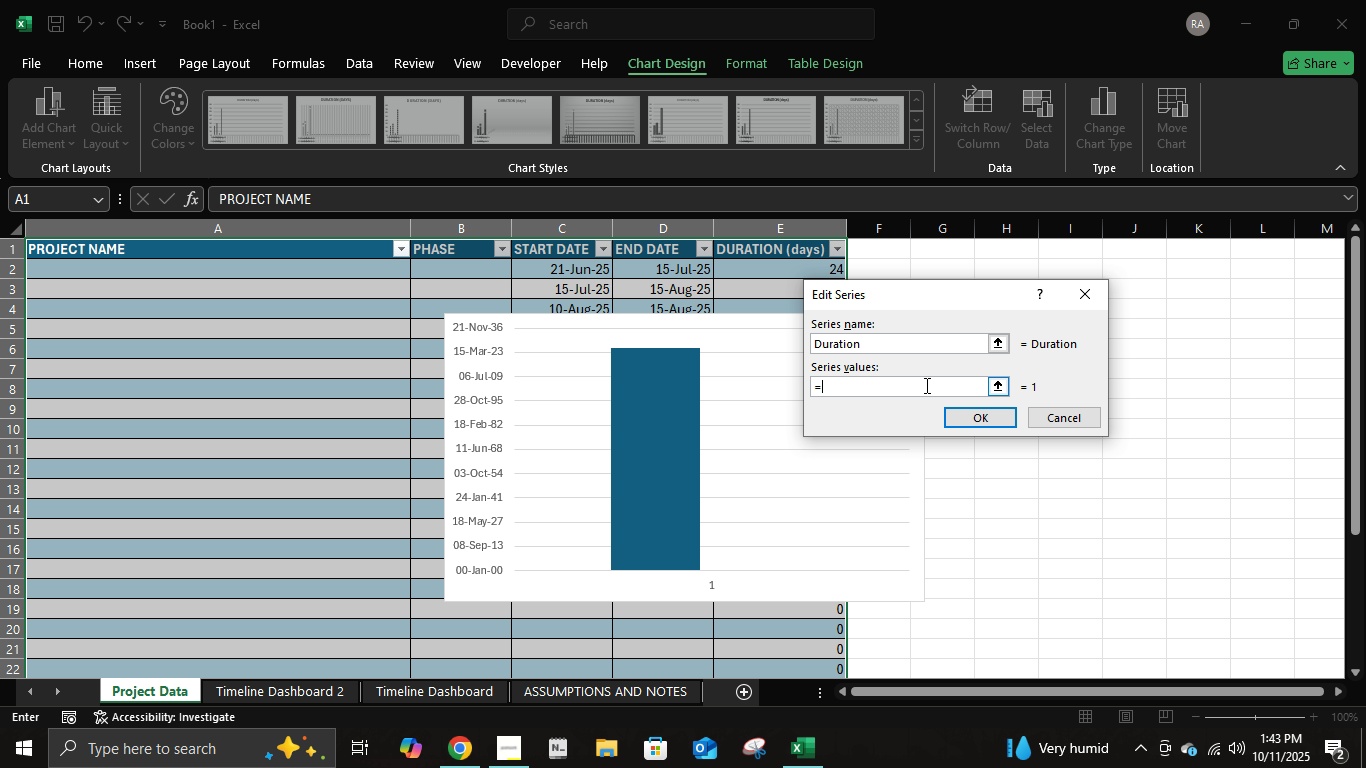 
key(Backspace)
 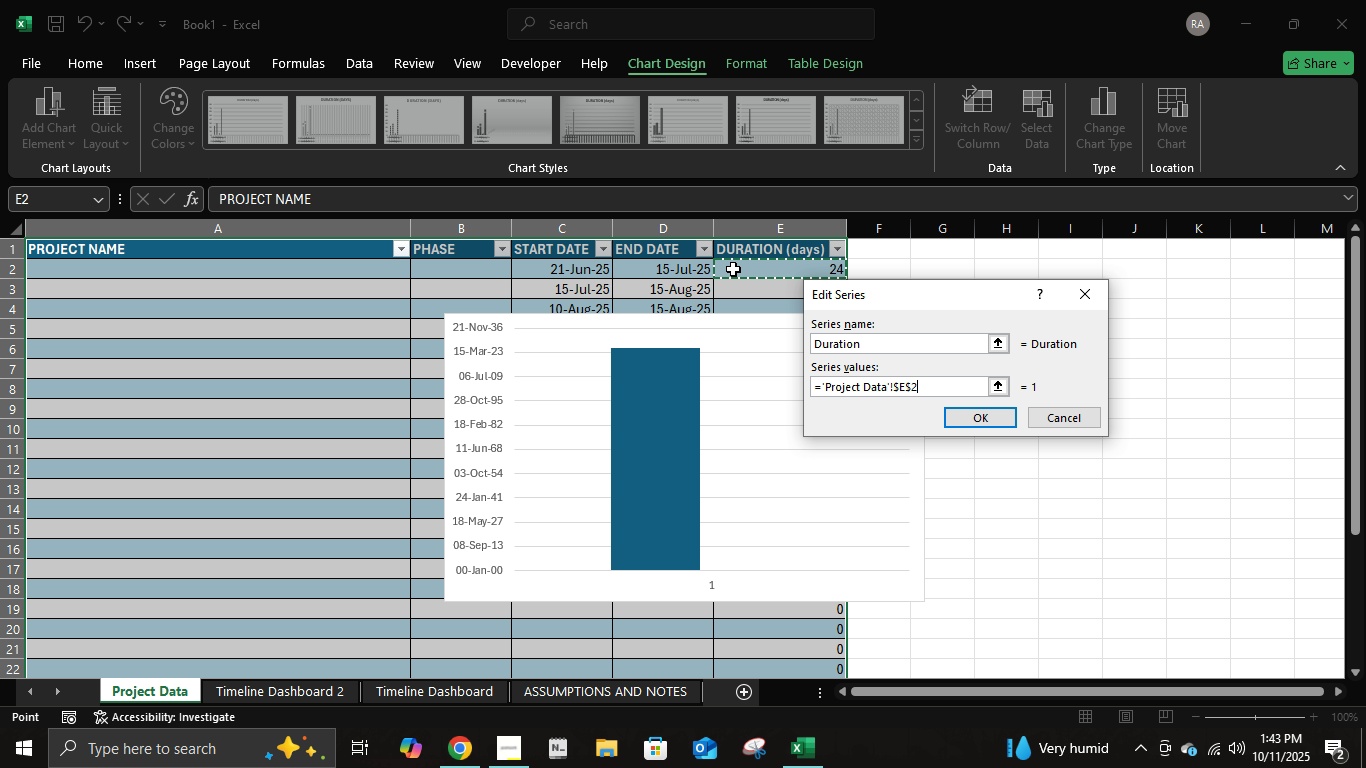 
left_click([733, 269])
 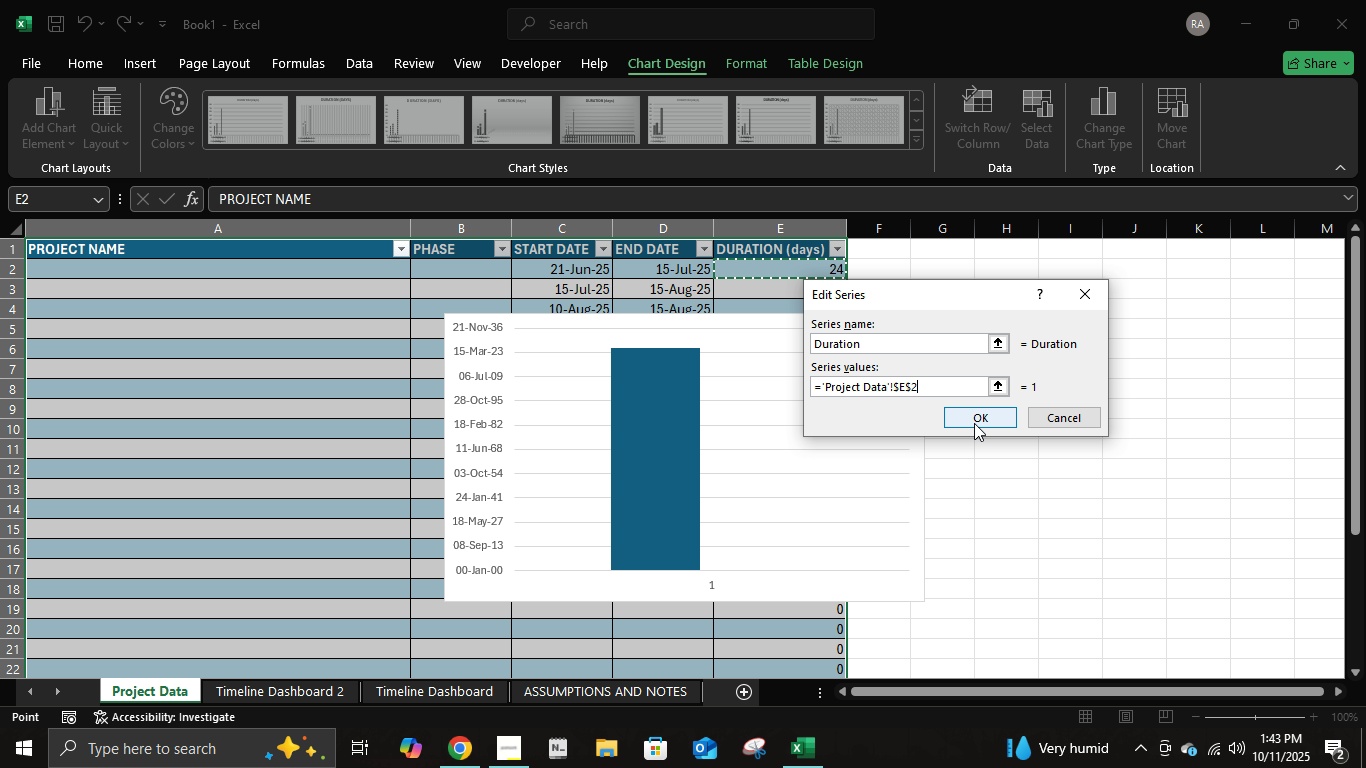 
left_click([976, 425])
 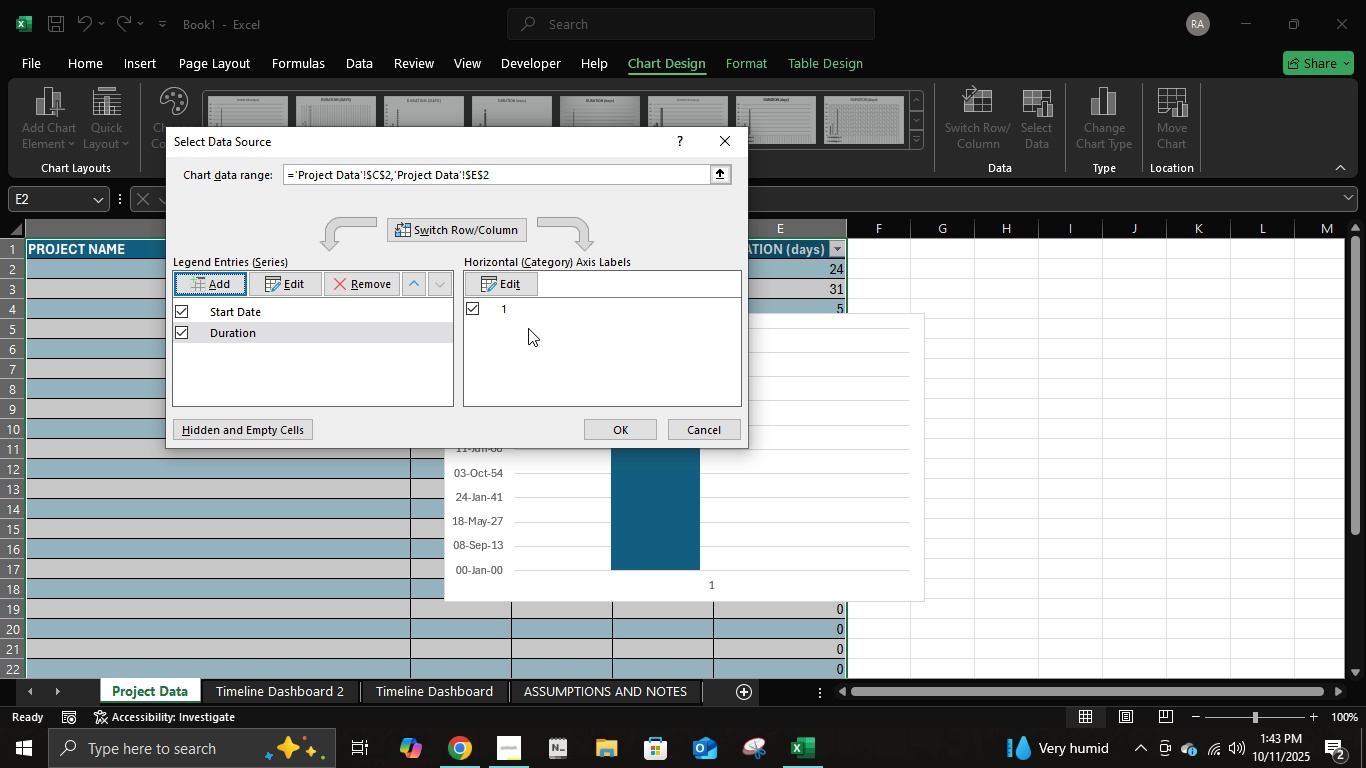 
left_click([524, 320])
 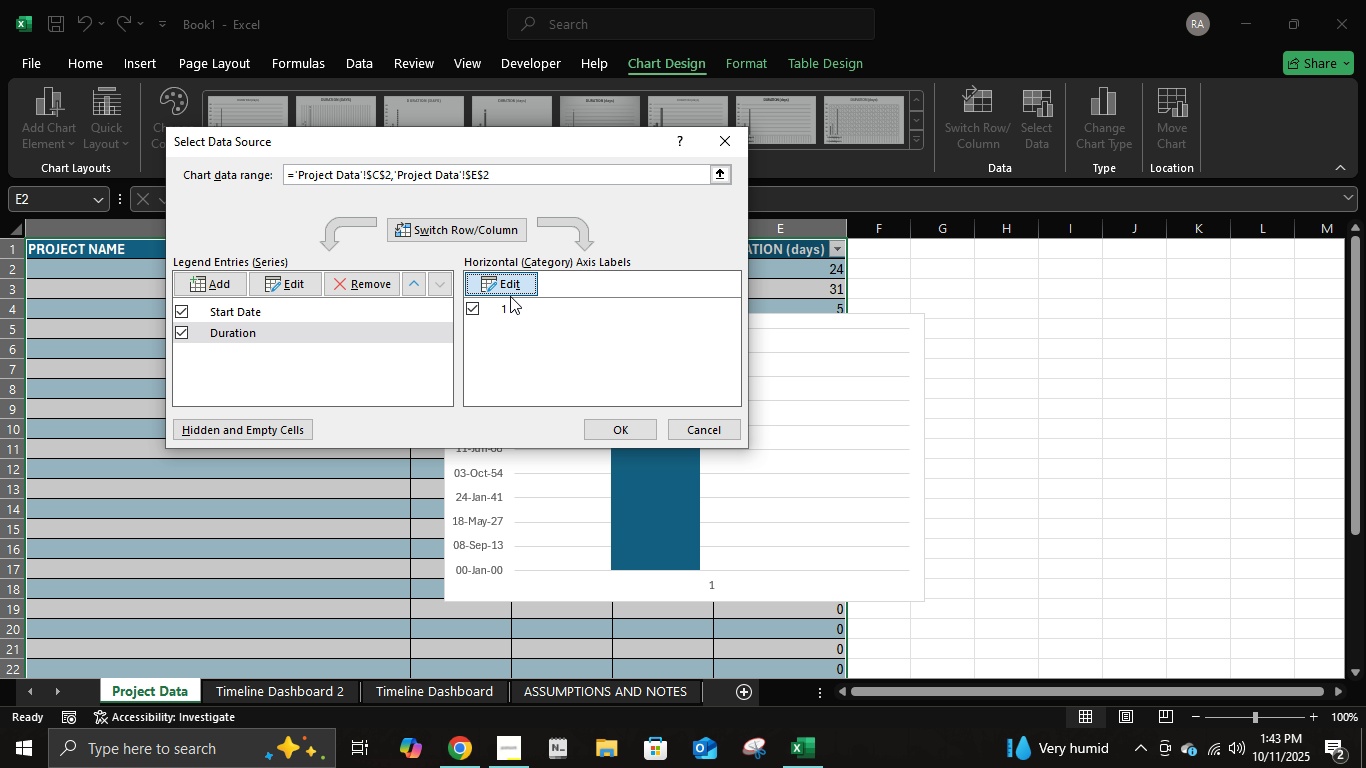 
left_click([510, 296])
 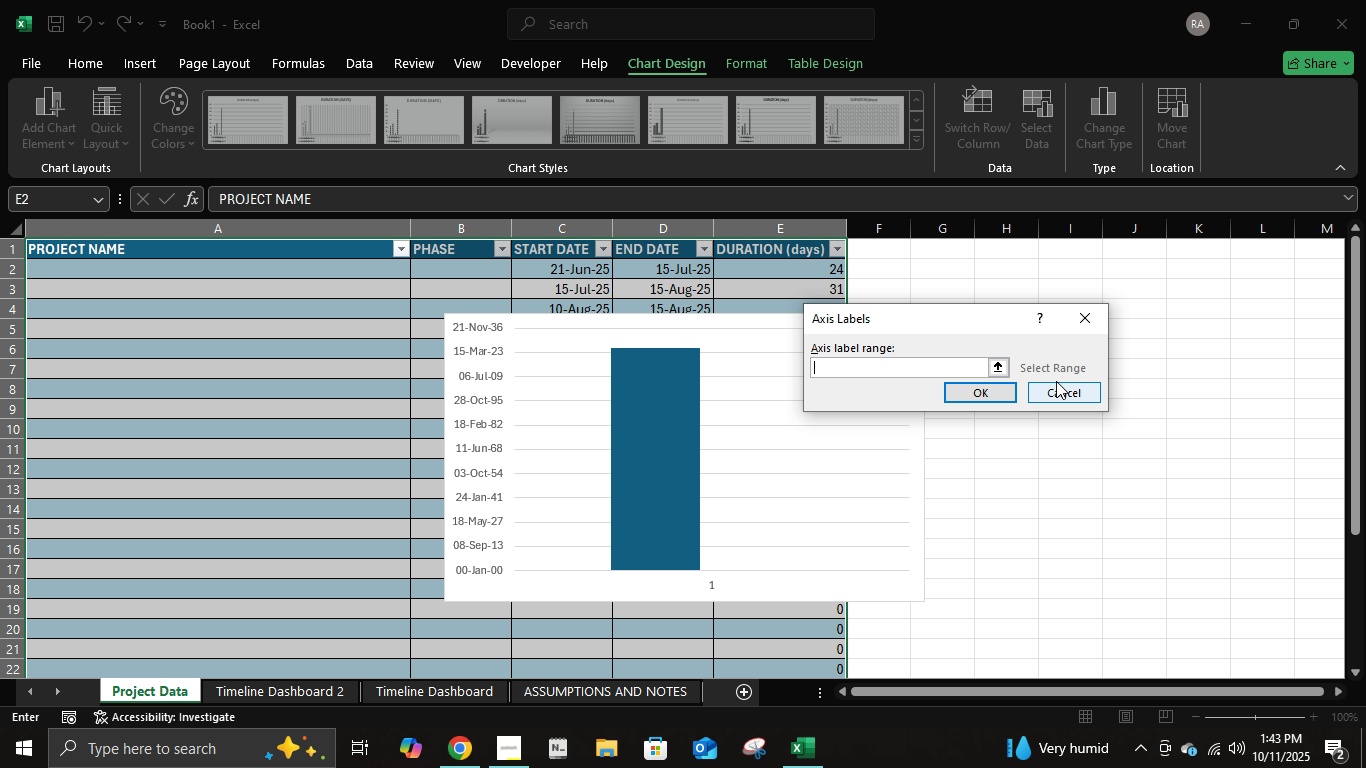 
left_click([1056, 381])
 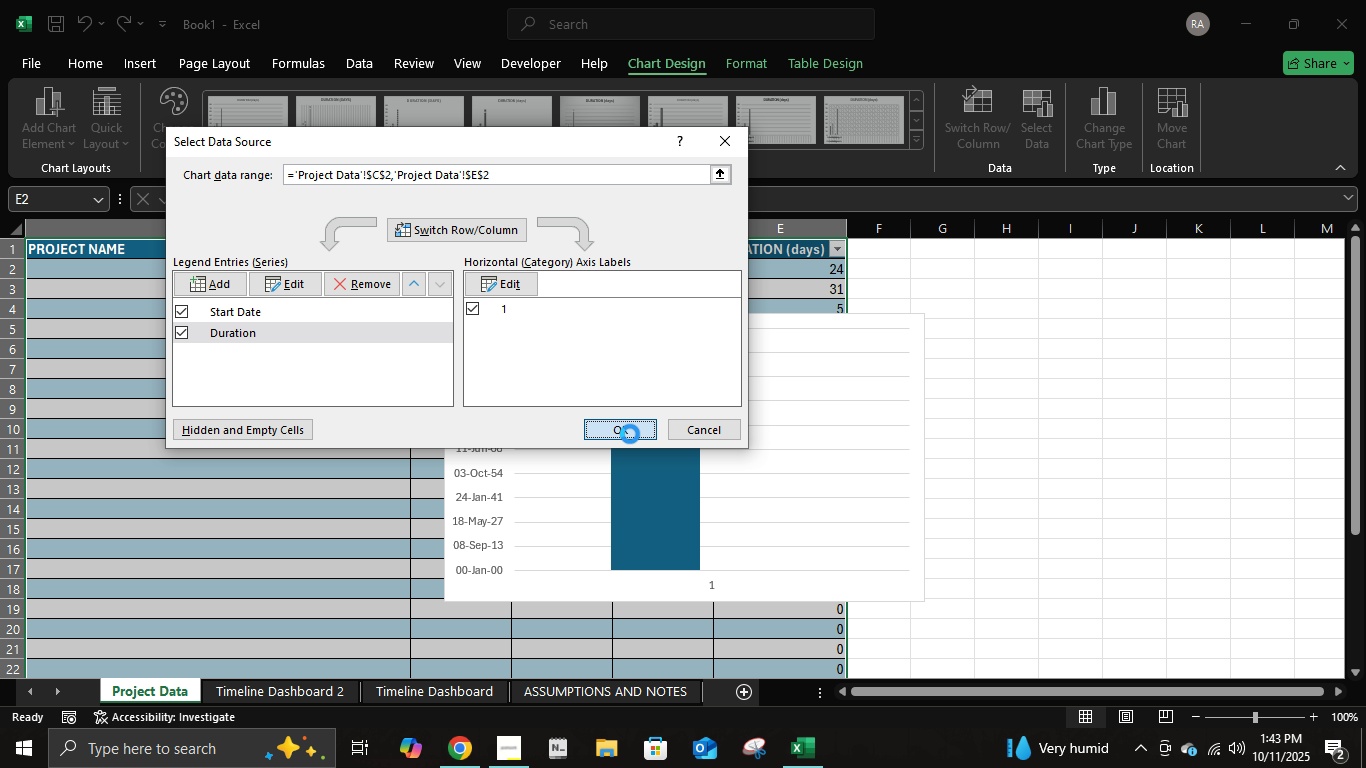 
left_click([630, 434])
 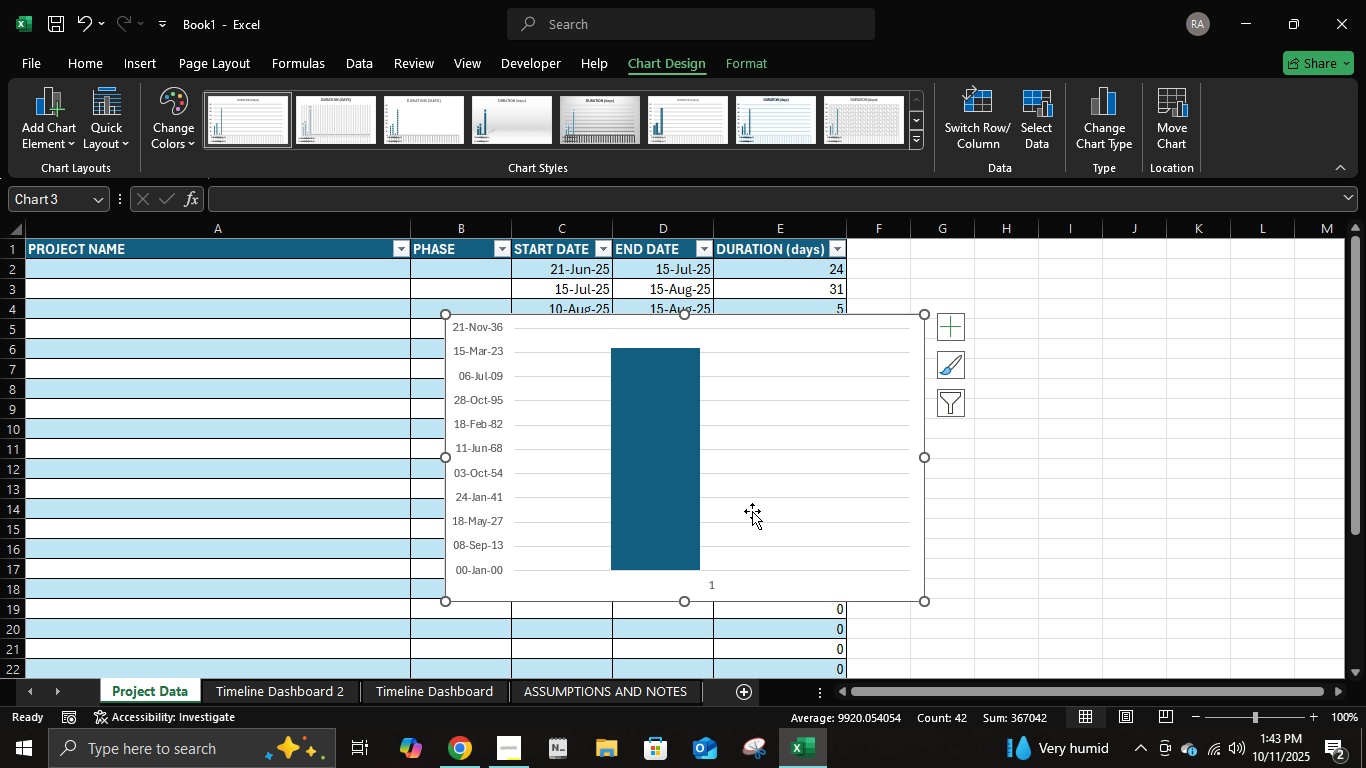 
scroll: coordinate [743, 532], scroll_direction: down, amount: 2.0
 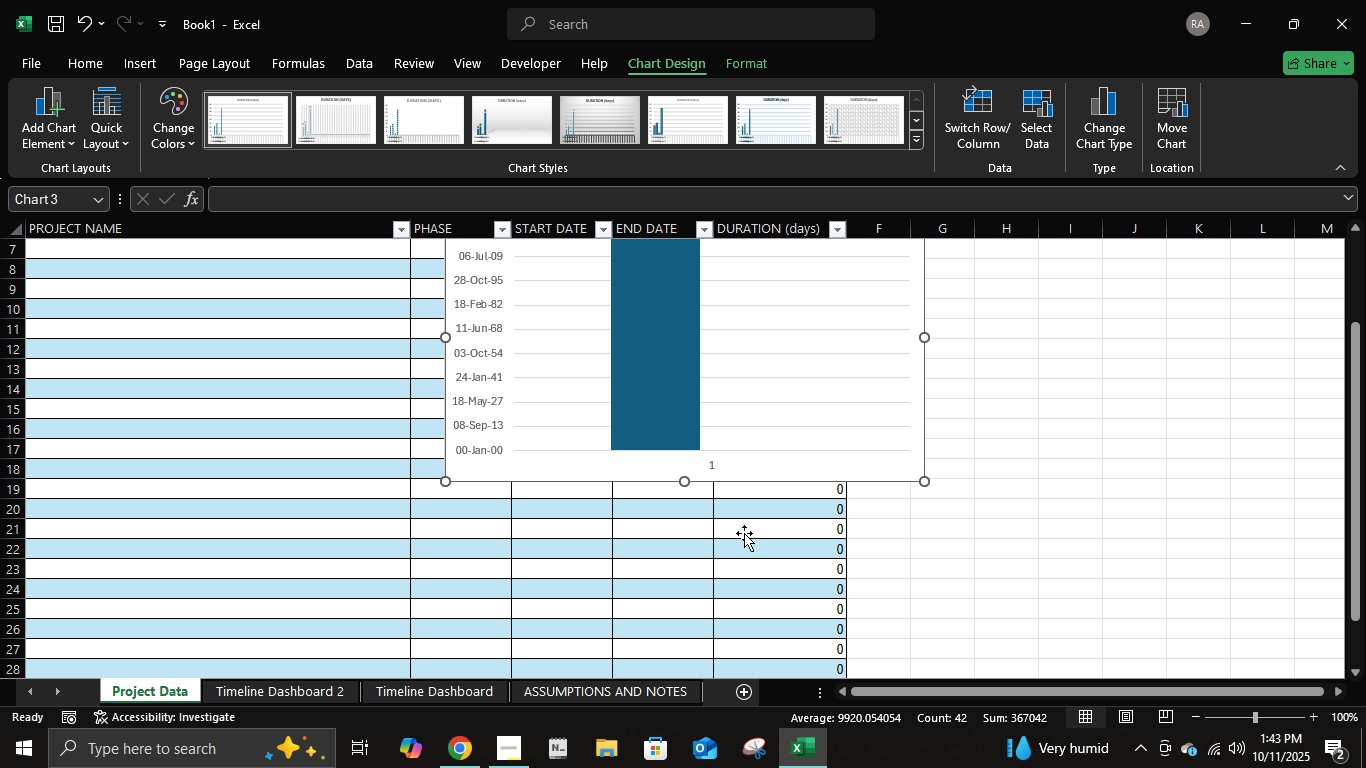 
scroll: coordinate [744, 533], scroll_direction: up, amount: 3.0
 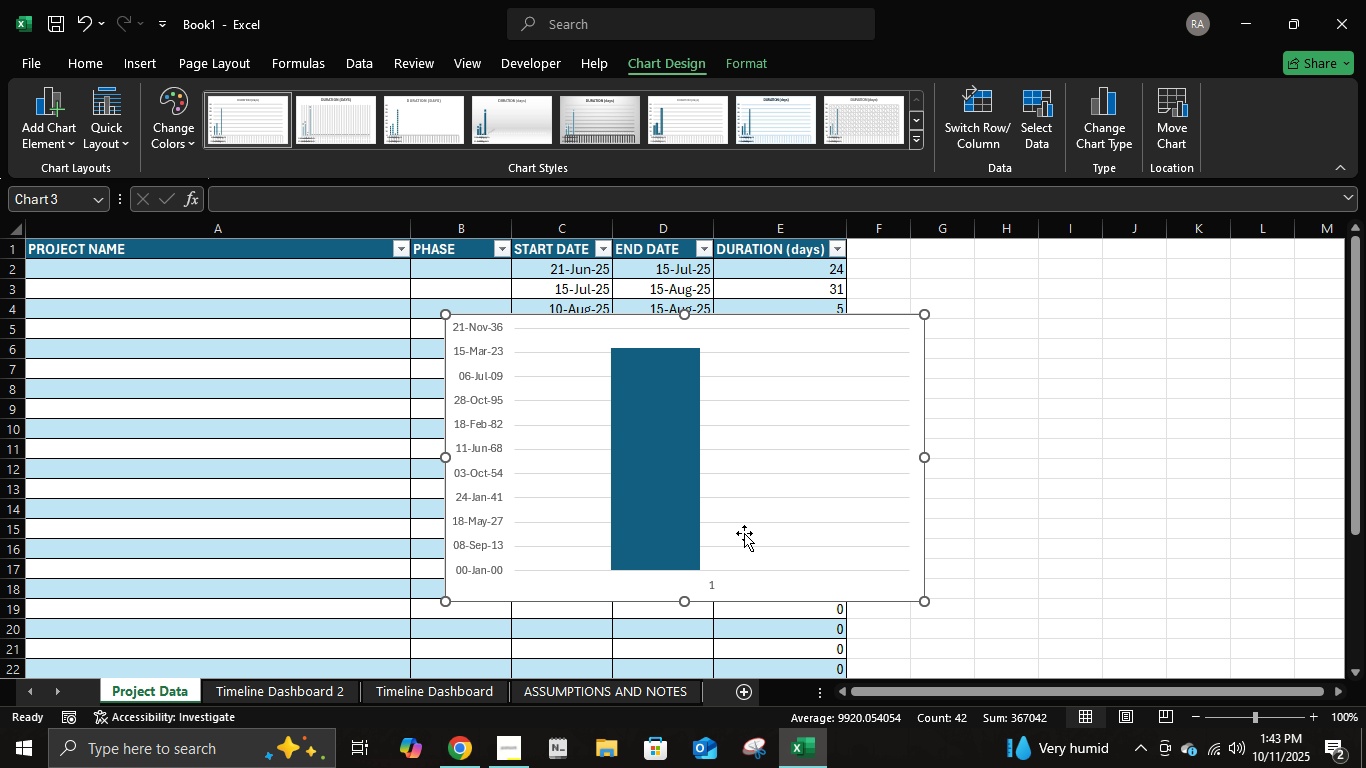 
scroll: coordinate [744, 533], scroll_direction: down, amount: 1.0
 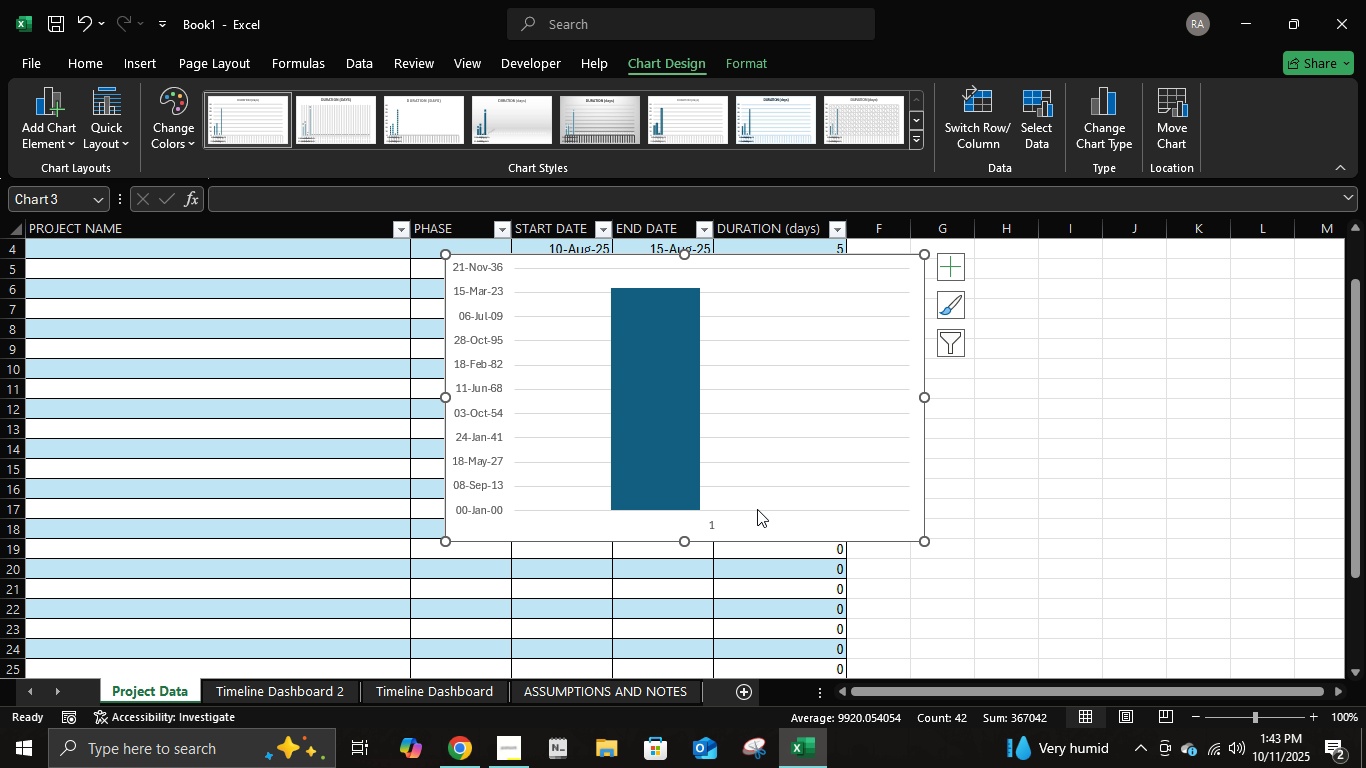 
scroll: coordinate [757, 509], scroll_direction: up, amount: 2.0
 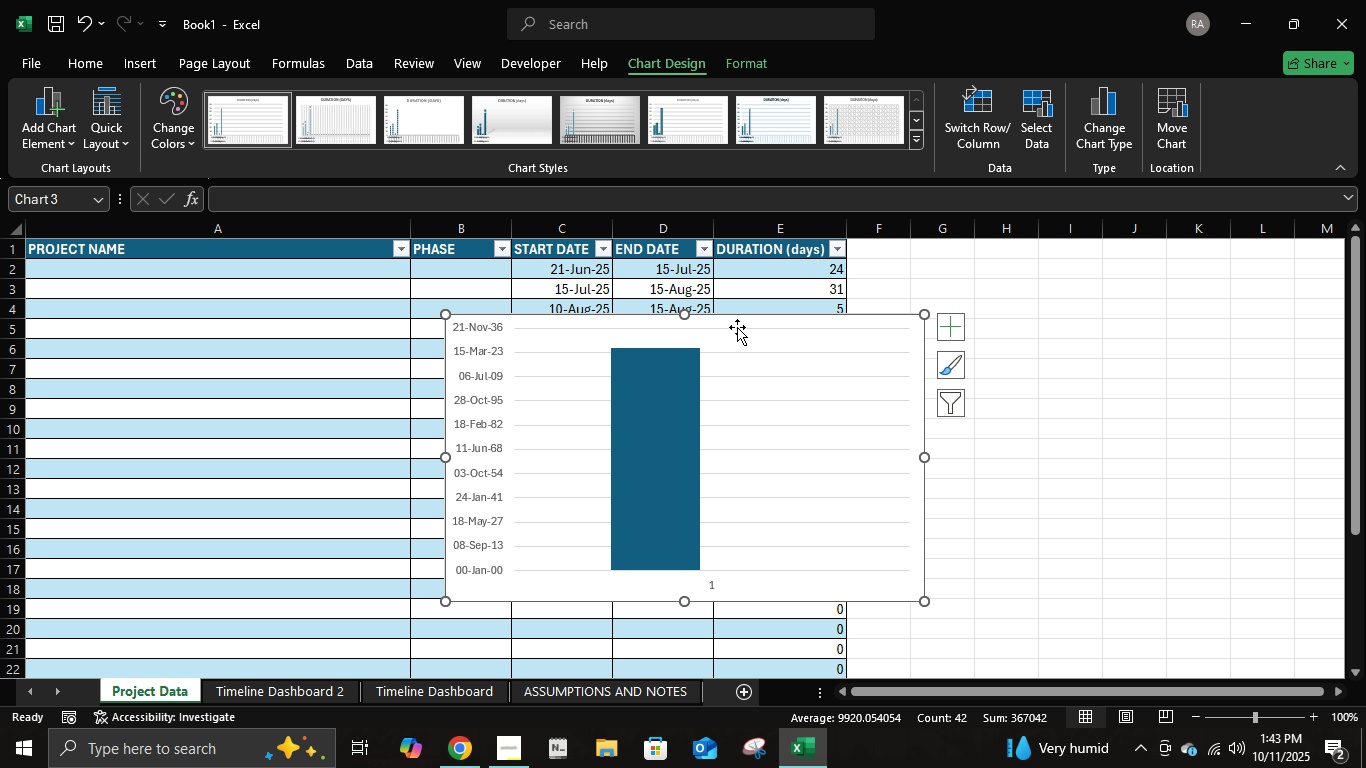 
left_click_drag(start_coordinate=[738, 327], to_coordinate=[1101, 344])
 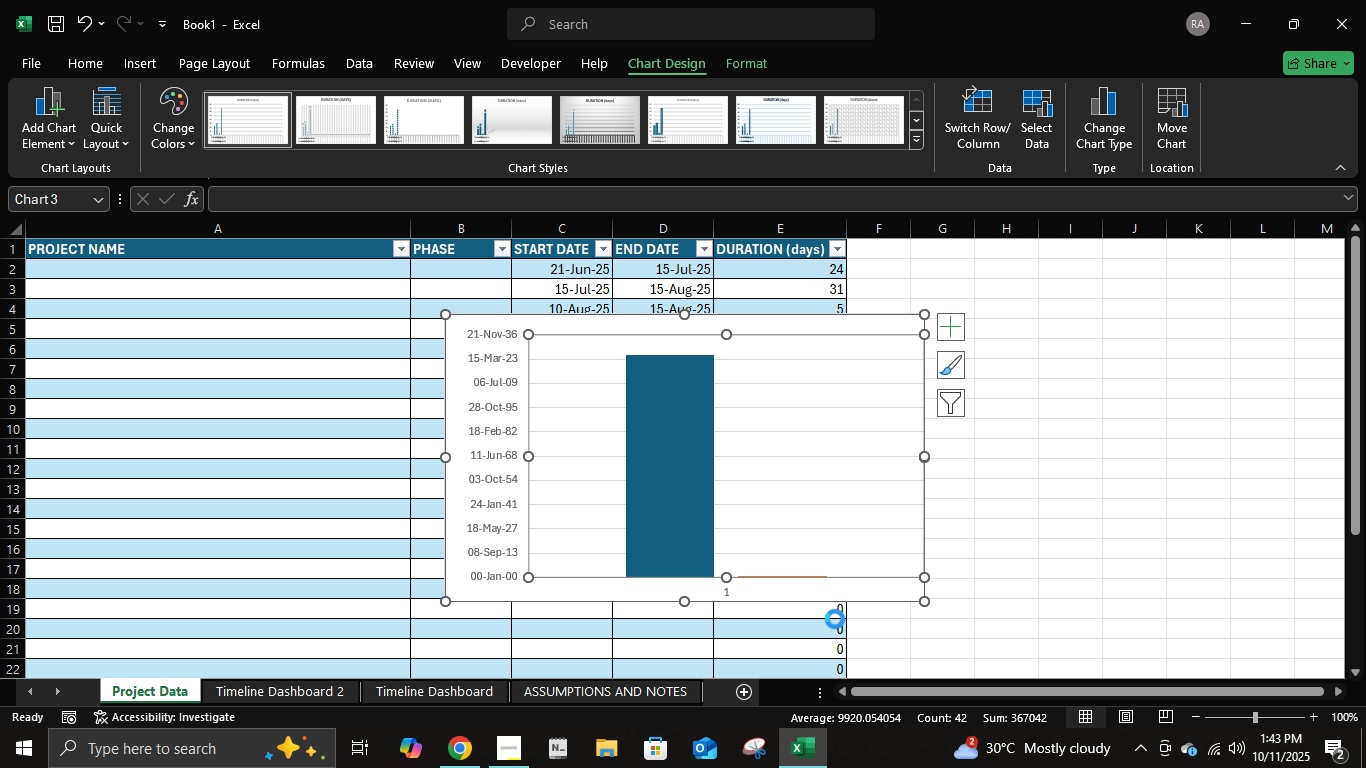 
key(Control+ControlLeft)
 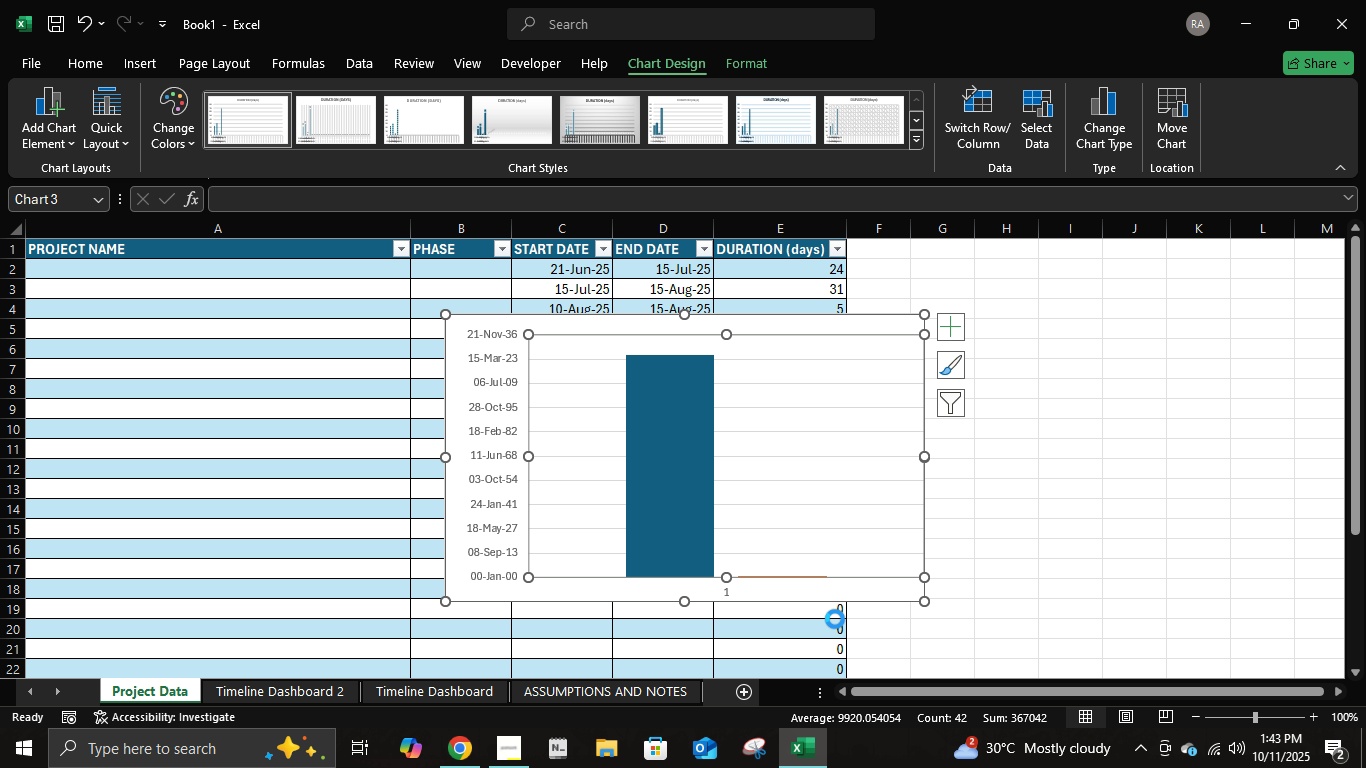 
key(Control+Z)
 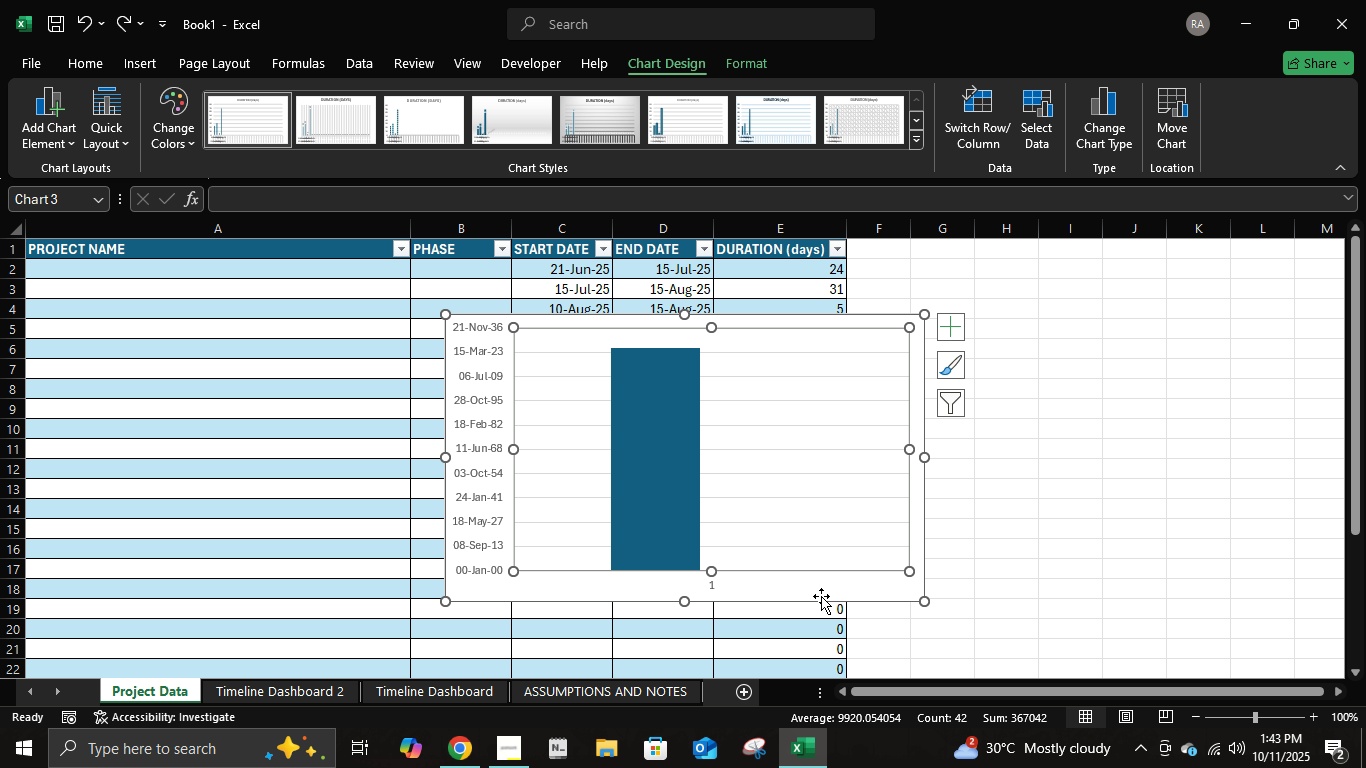 
left_click([809, 593])
 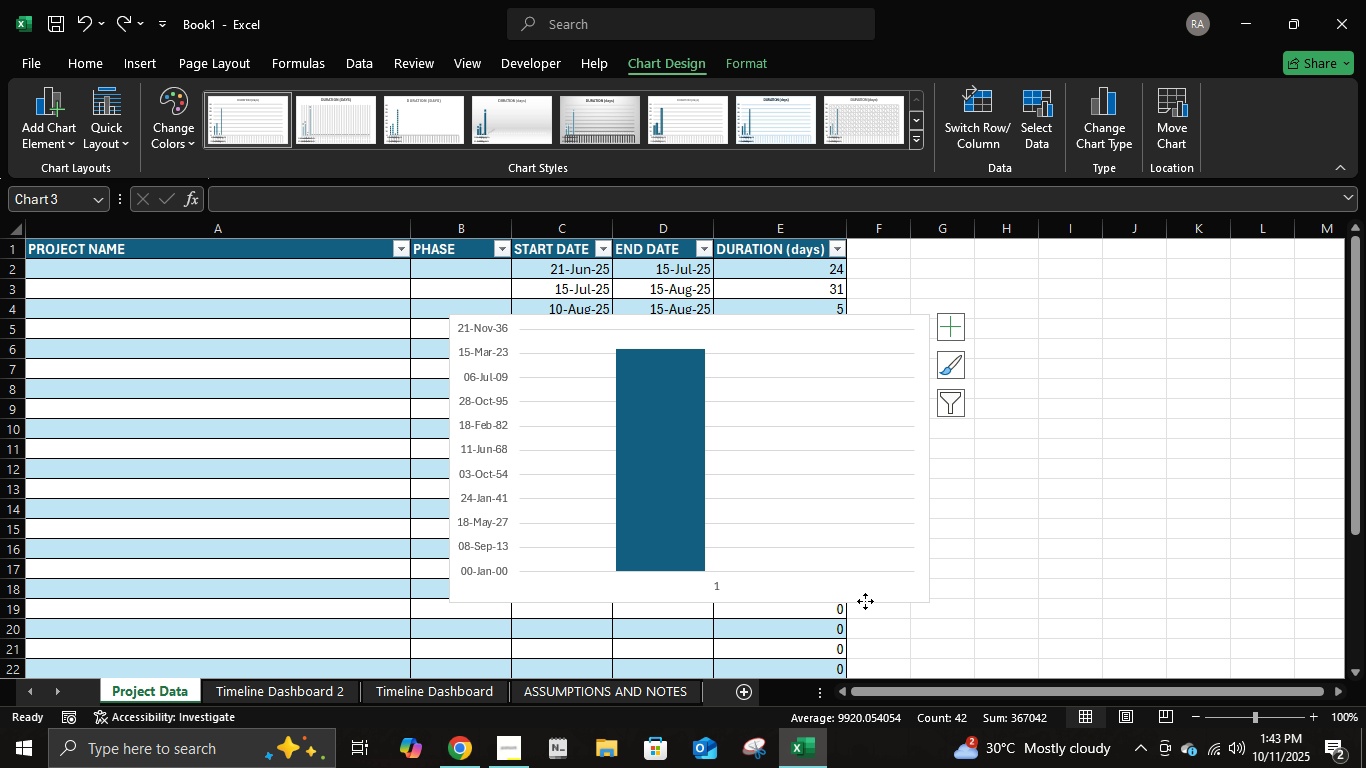 
left_click_drag(start_coordinate=[812, 594], to_coordinate=[1213, 546])
 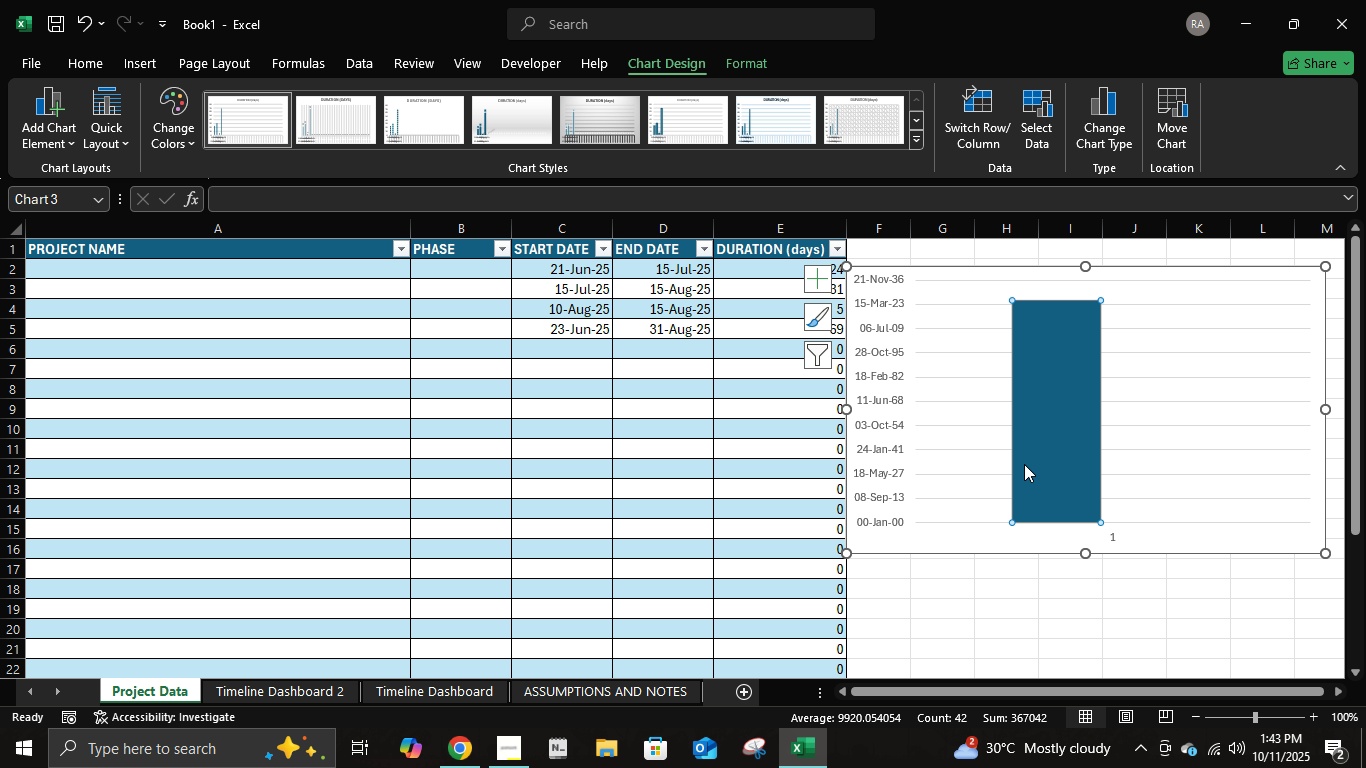 
left_click([1024, 464])
 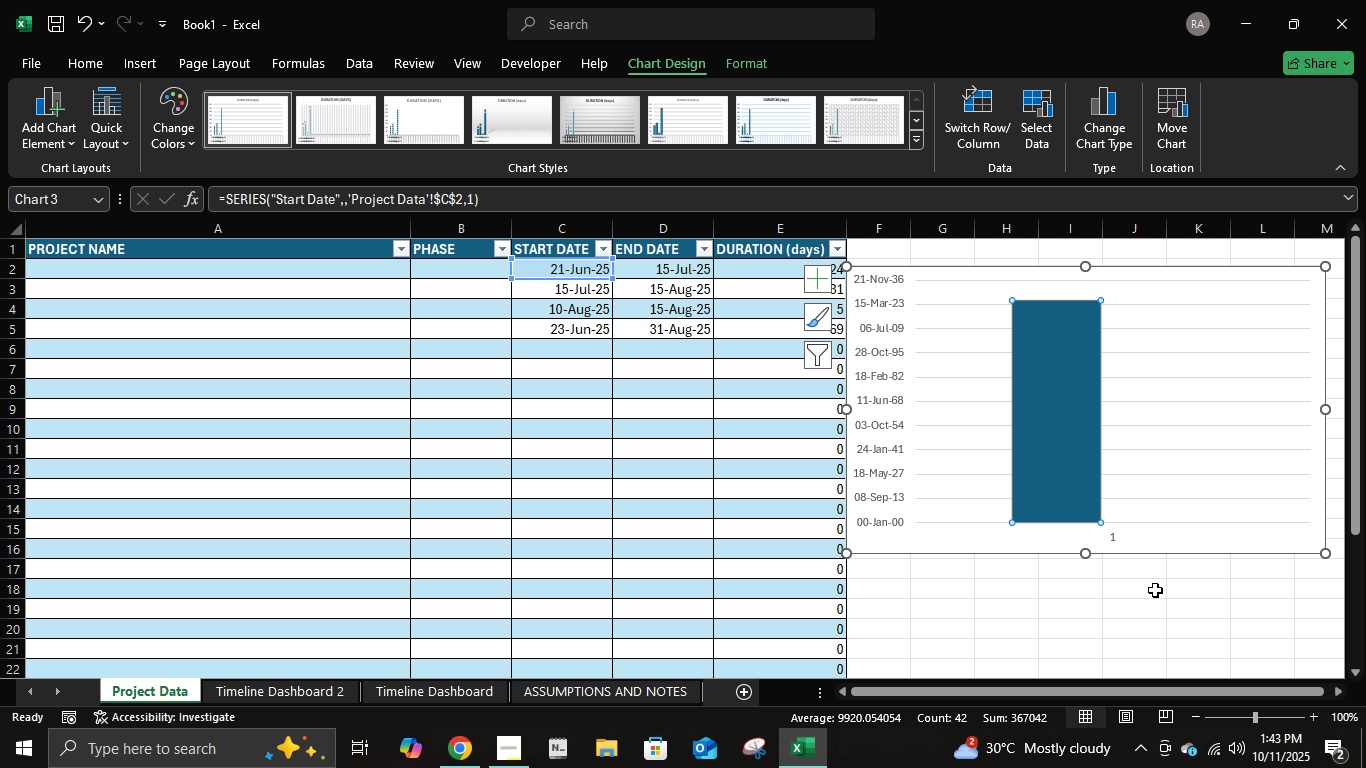 
left_click([1147, 619])
 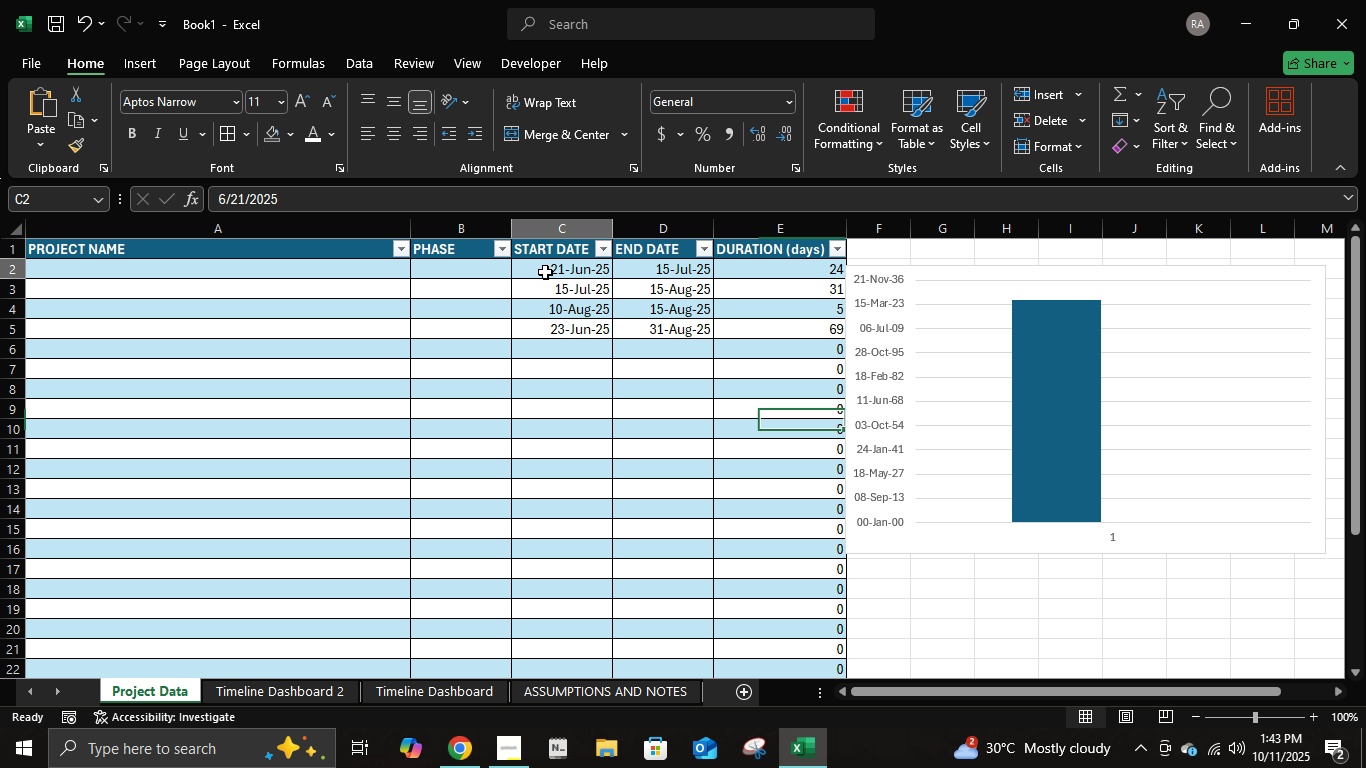 
left_click([545, 272])
 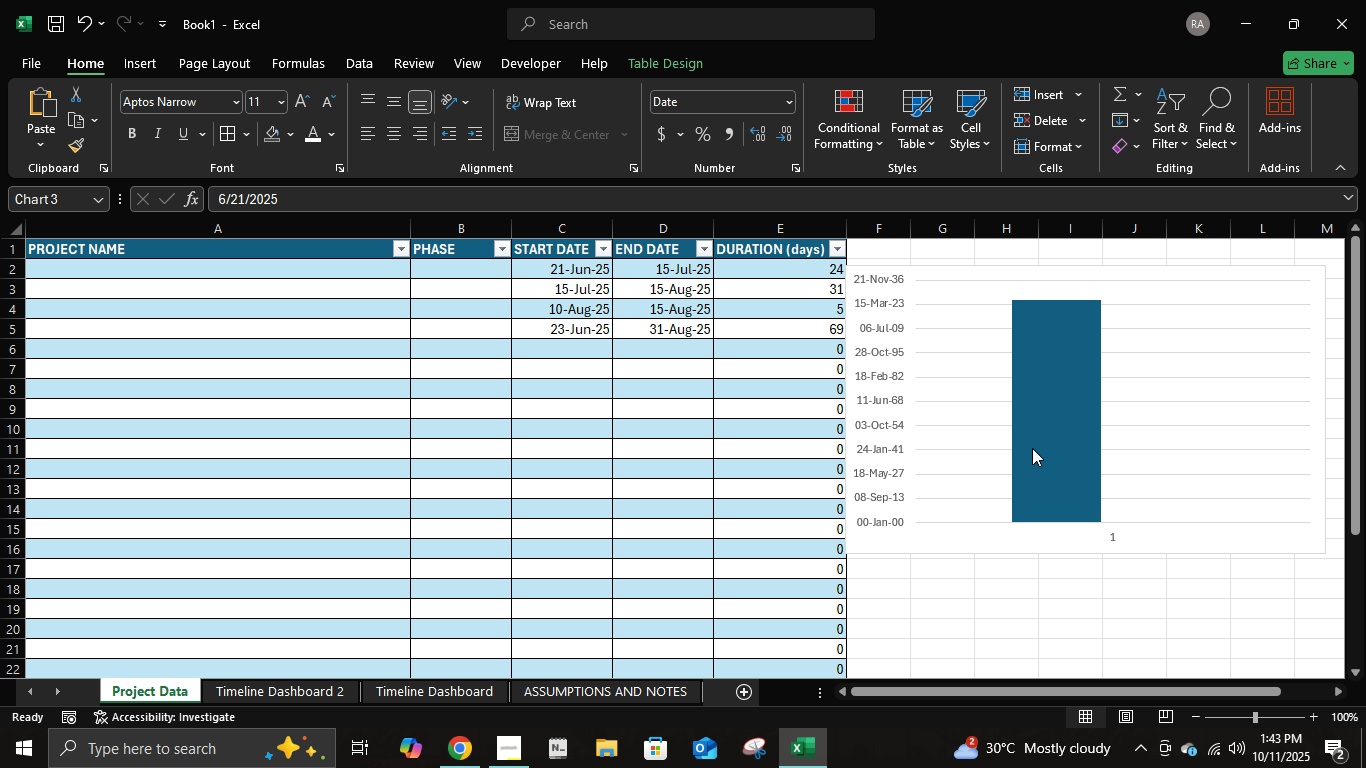 
left_click([1032, 448])
 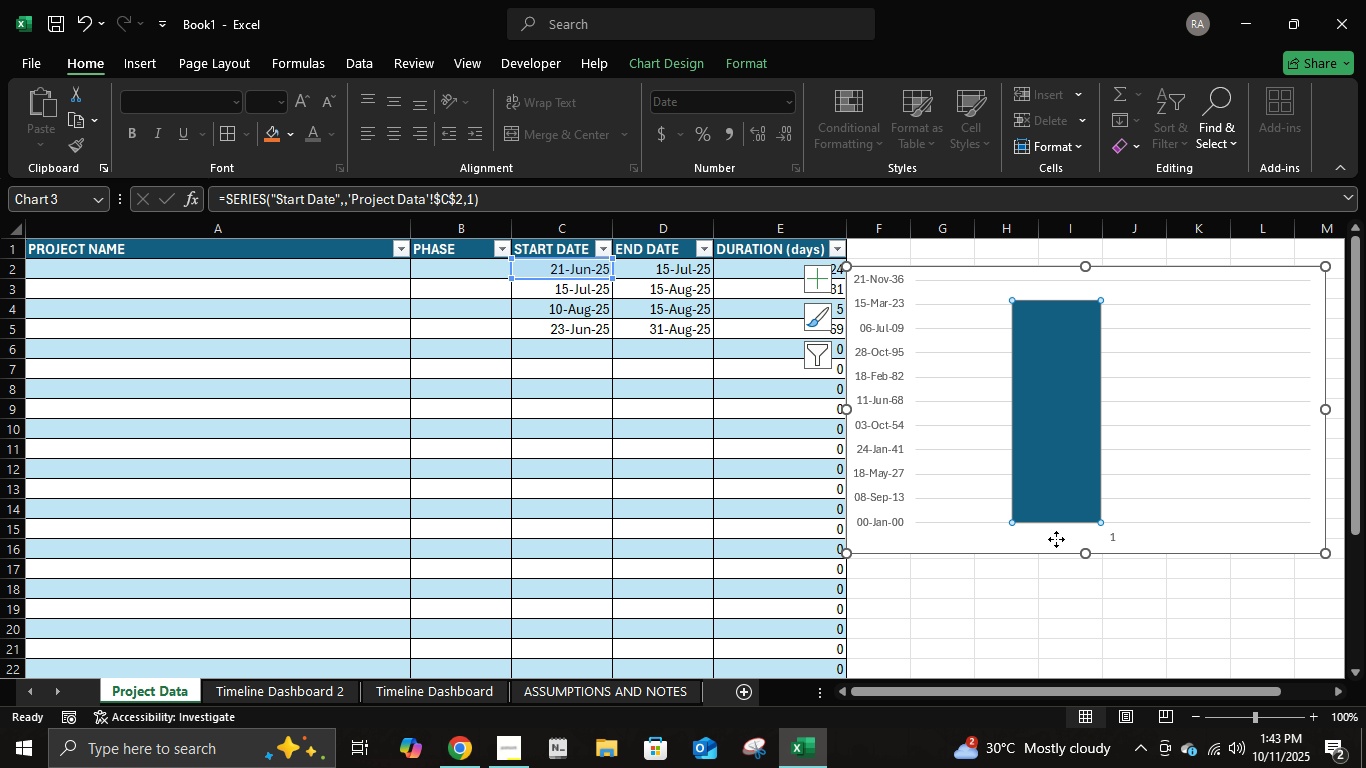 
left_click([1056, 539])
 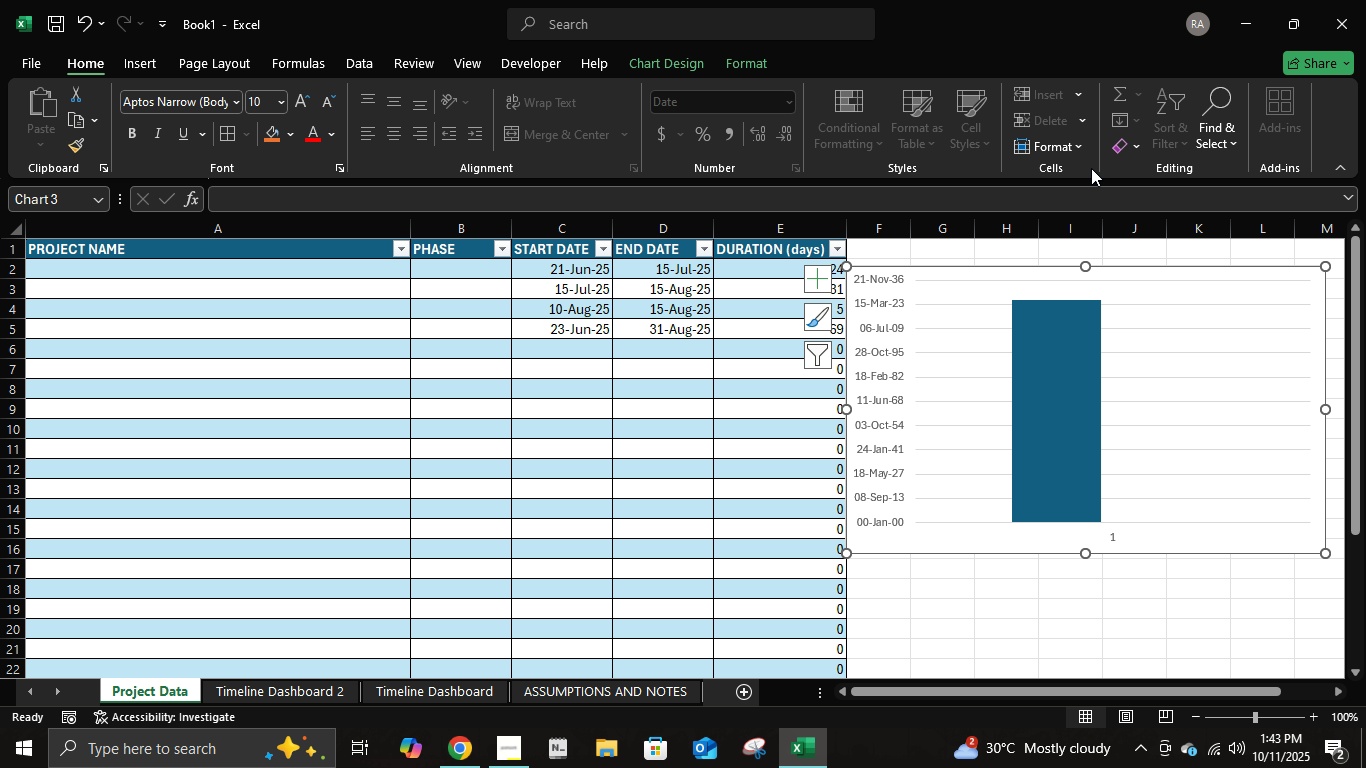 
left_click([1064, 150])
 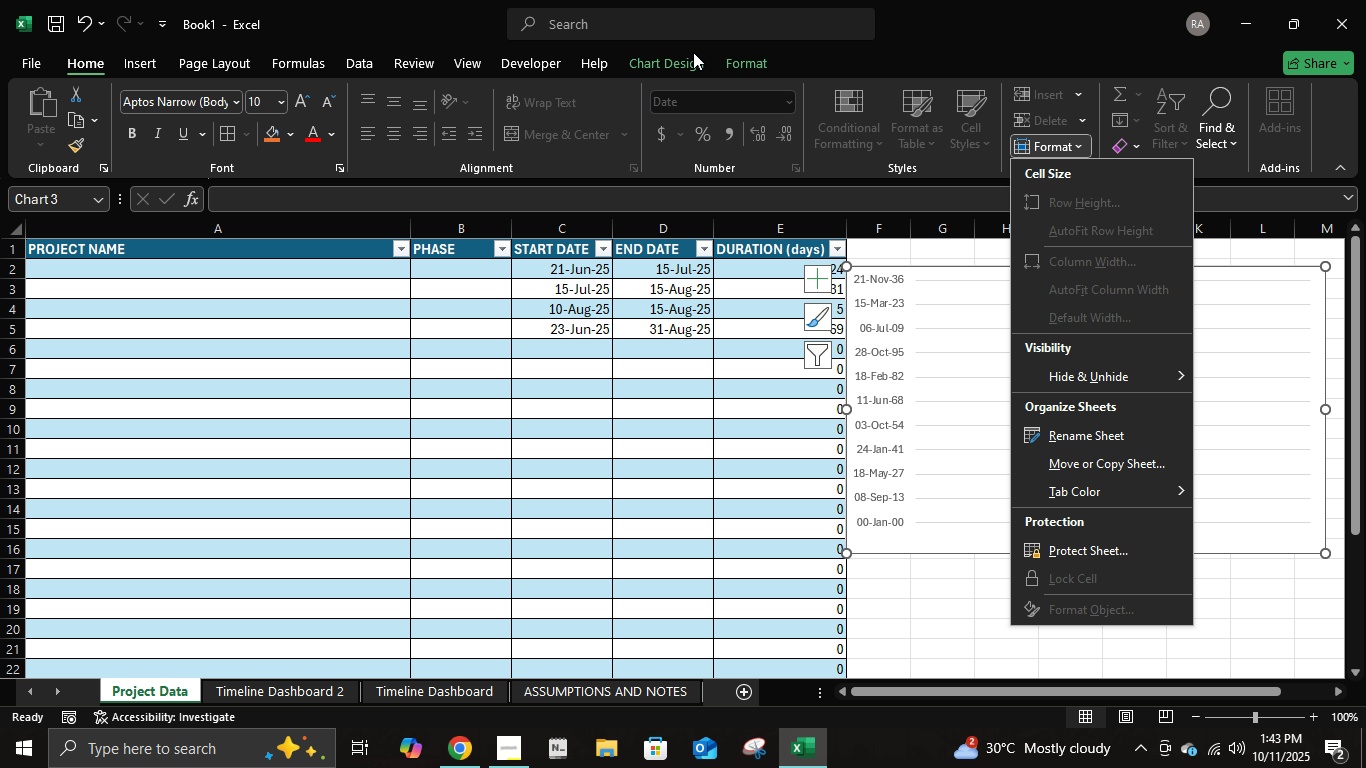 
left_click([712, 58])
 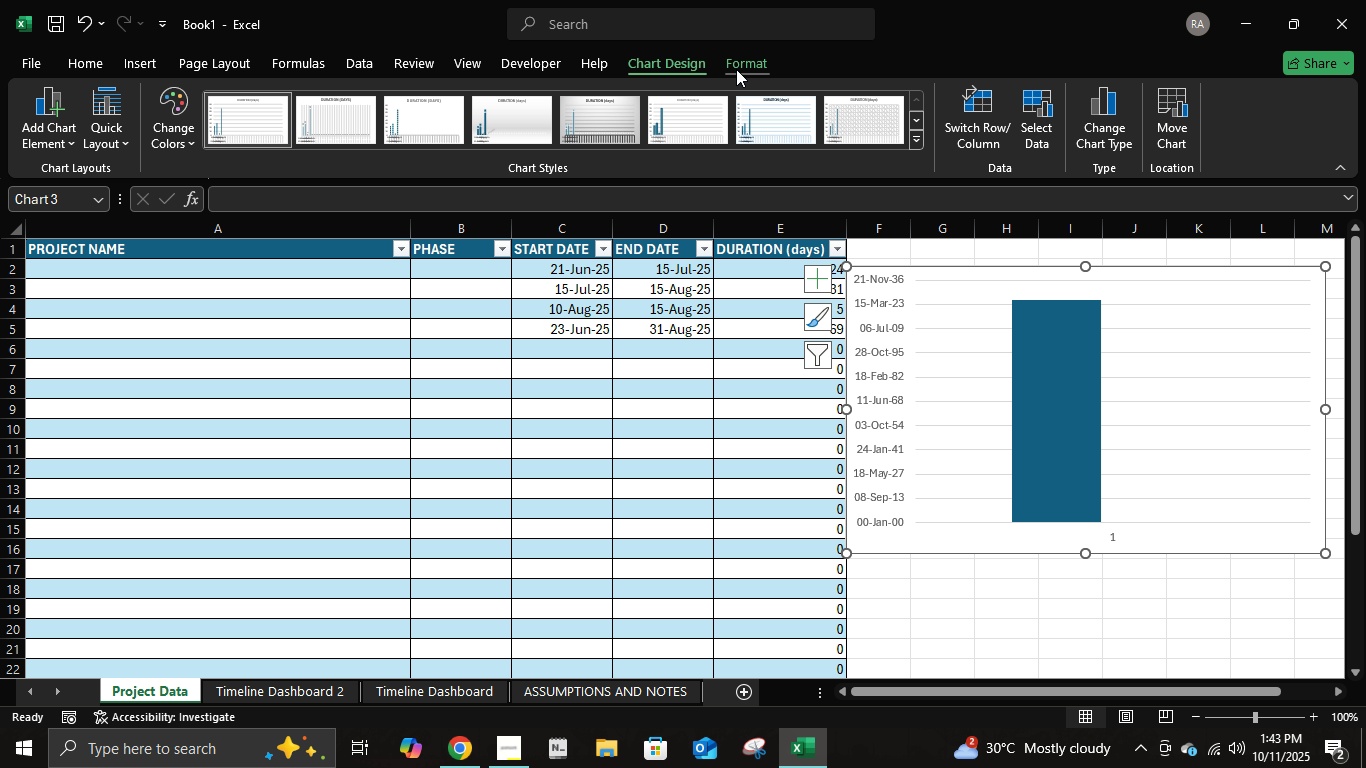 
left_click([736, 69])
 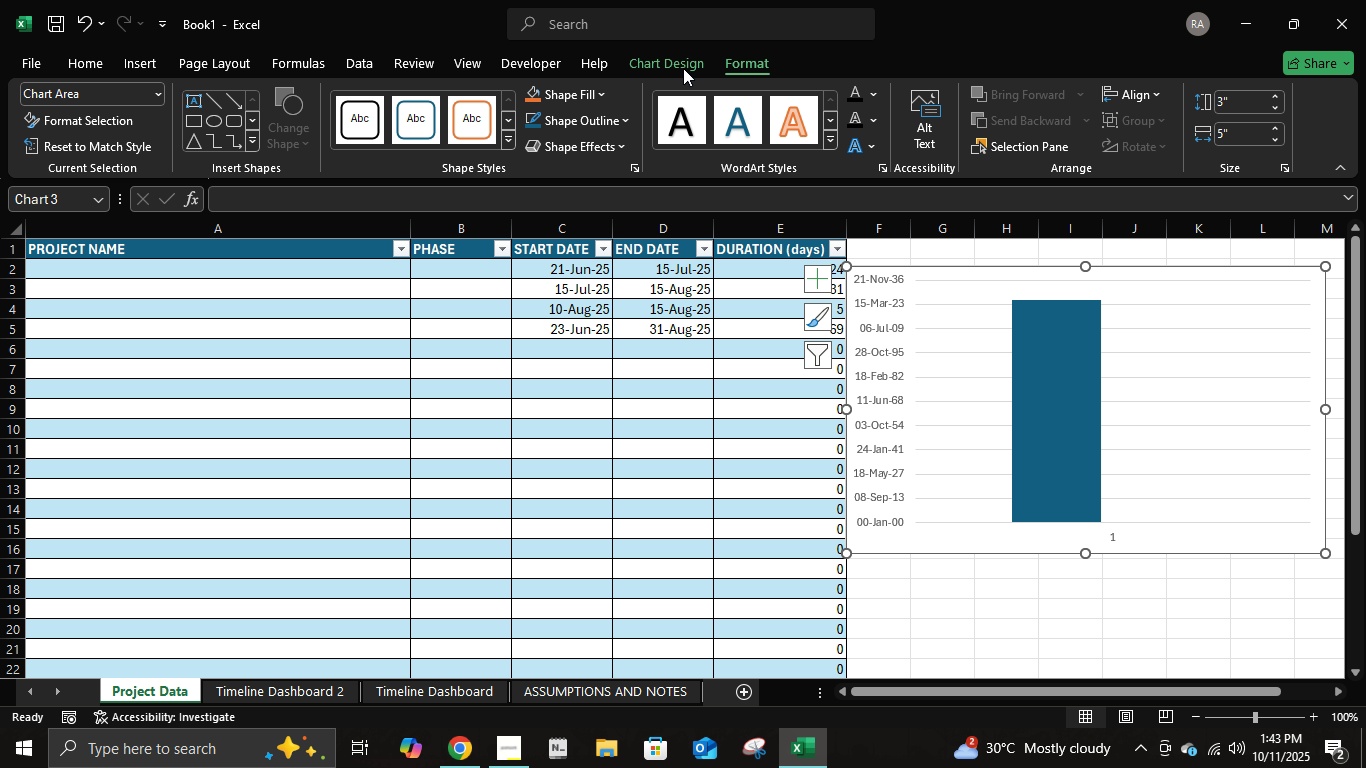 
left_click([676, 60])
 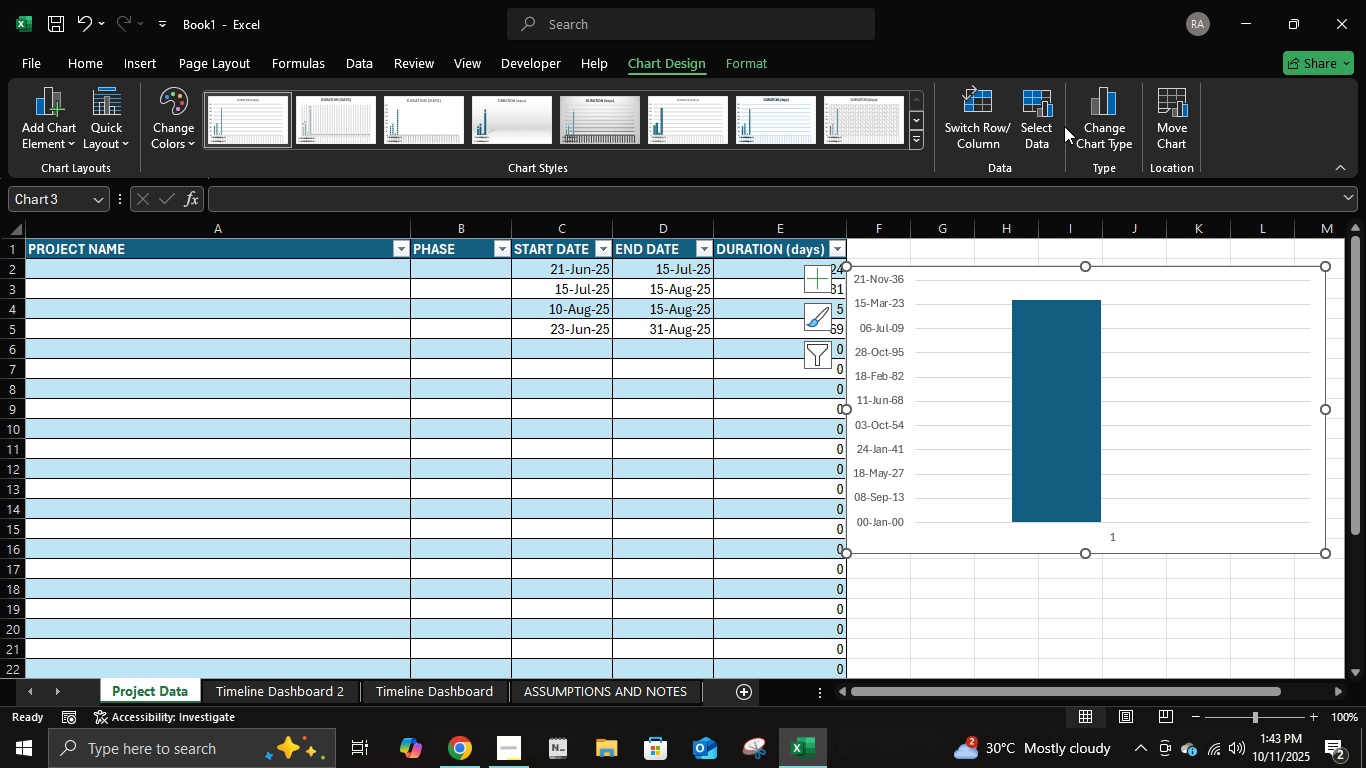 
left_click([1043, 126])
 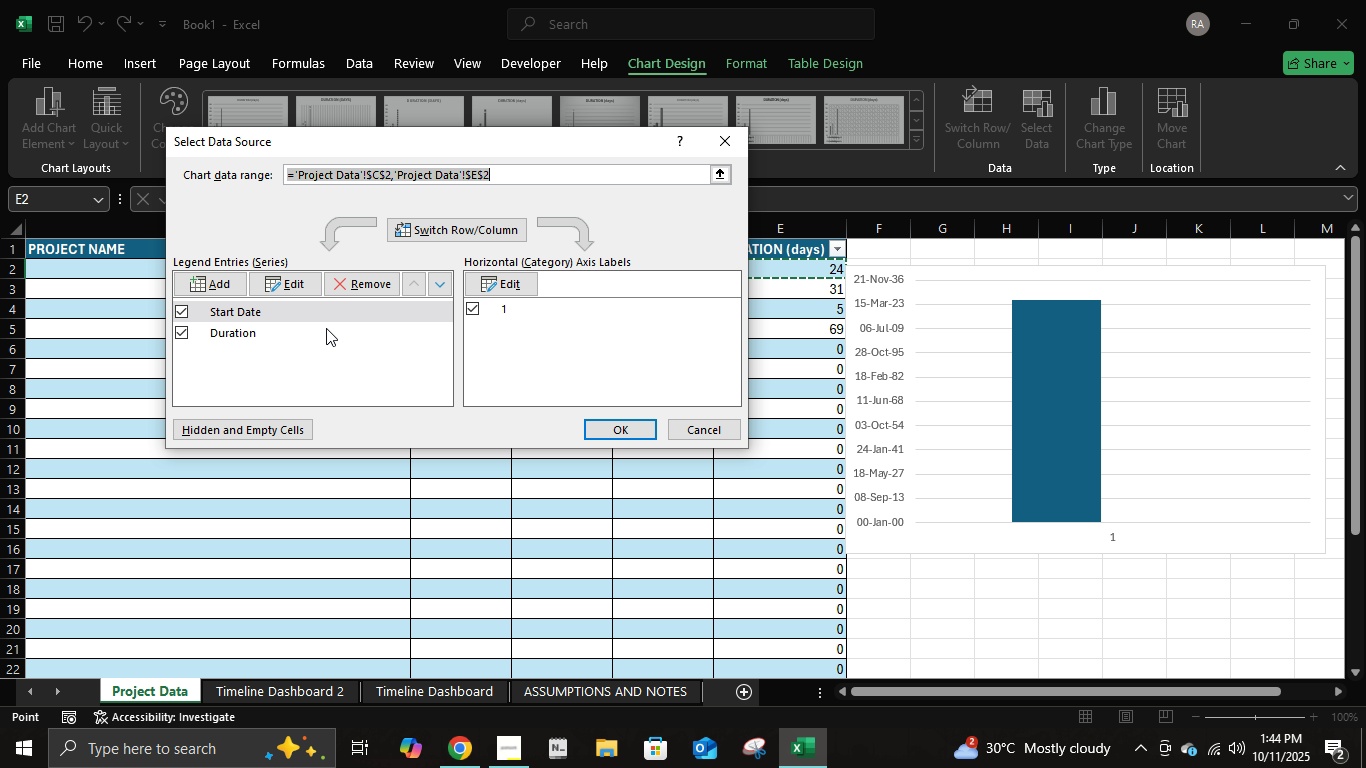 
left_click([326, 328])
 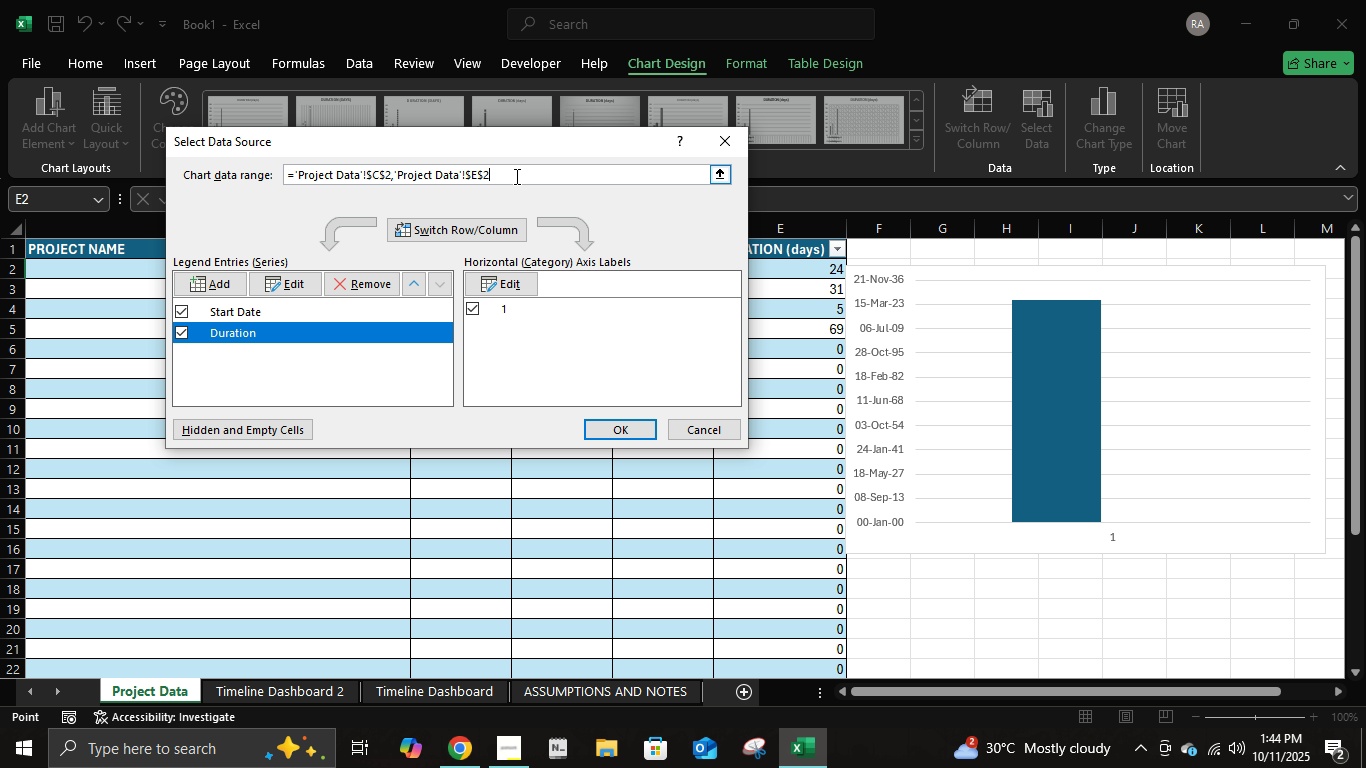 
left_click([515, 176])
 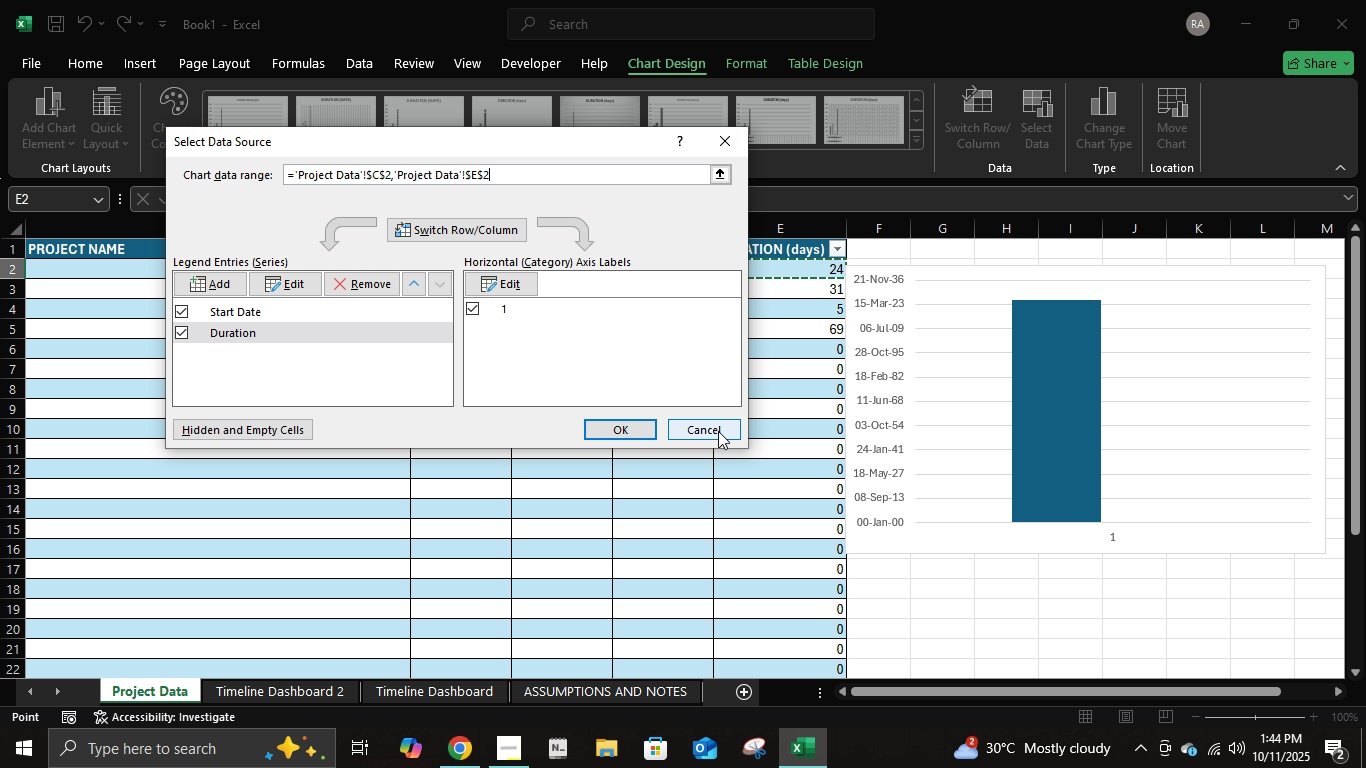 
wait(17.41)
 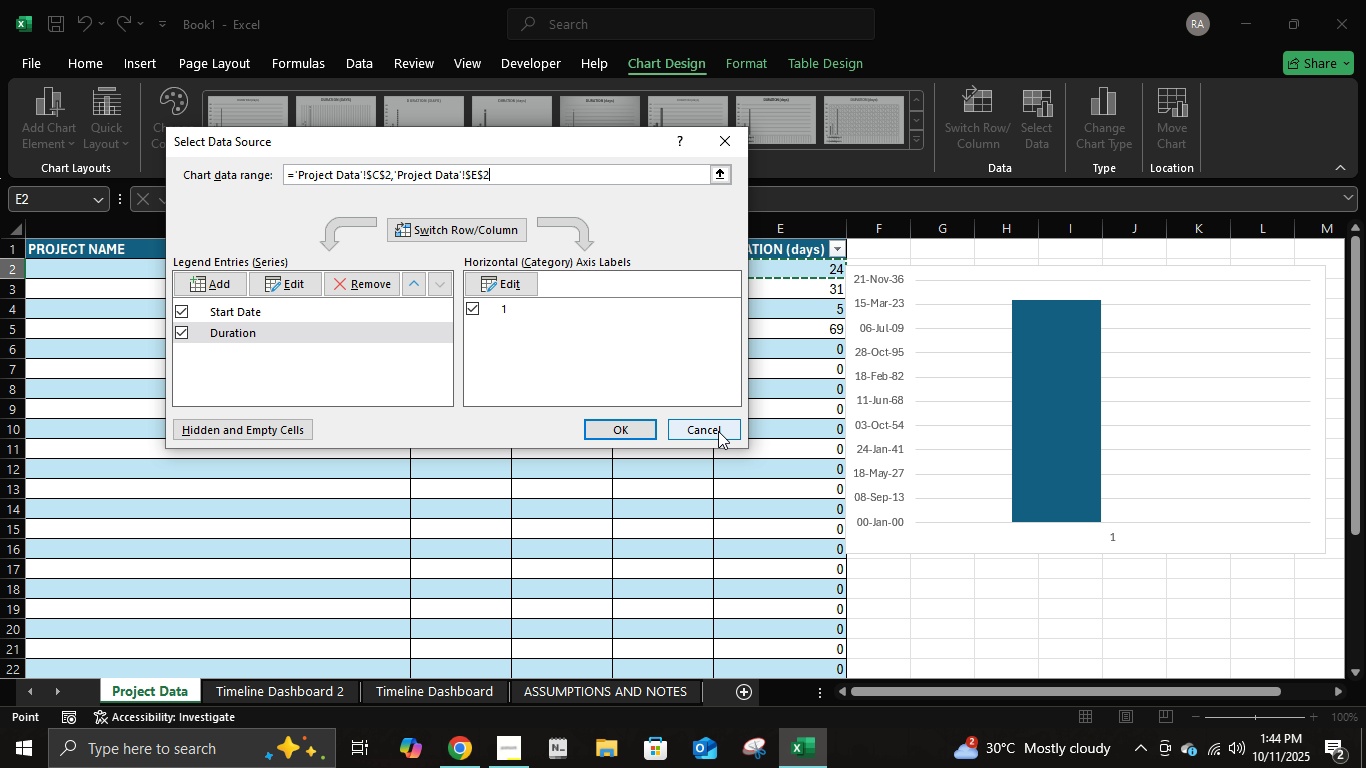 
left_click([714, 175])
 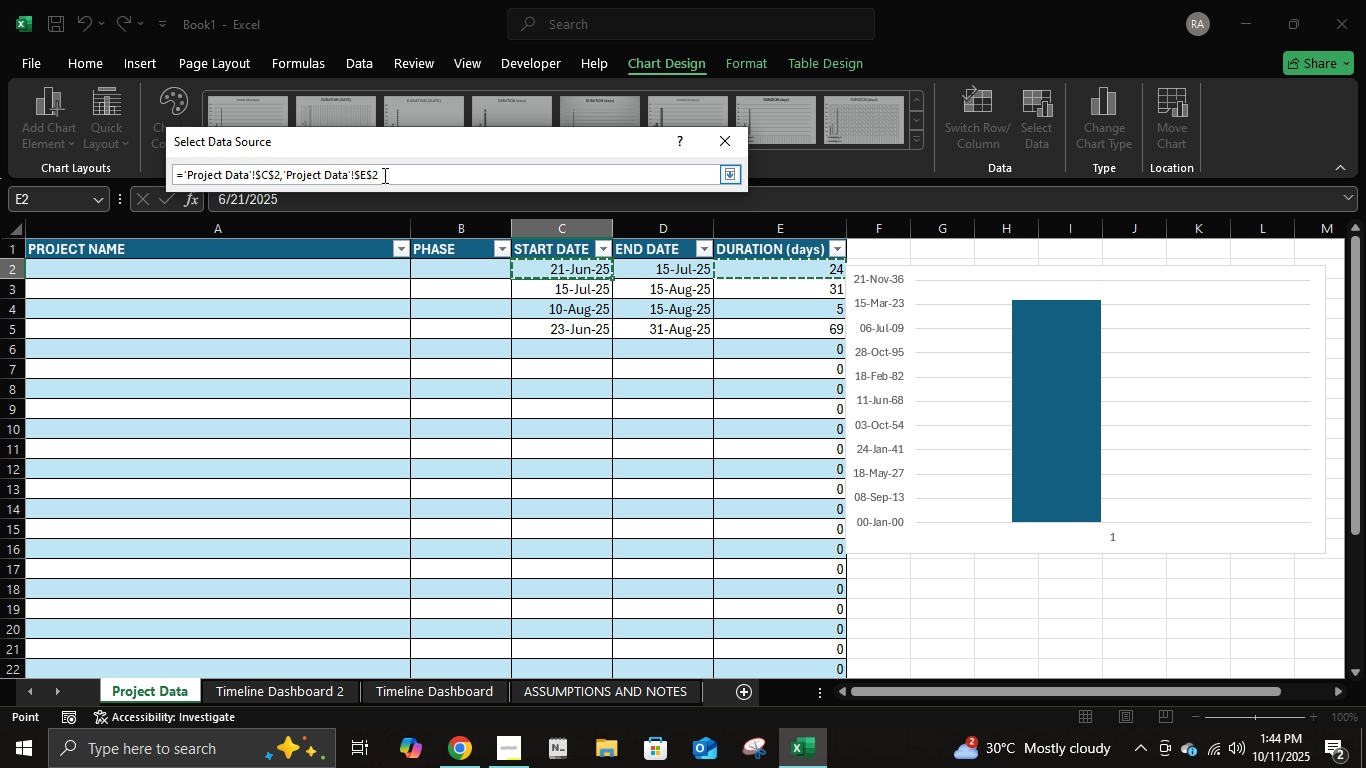 
left_click_drag(start_coordinate=[398, 175], to_coordinate=[180, 178])
 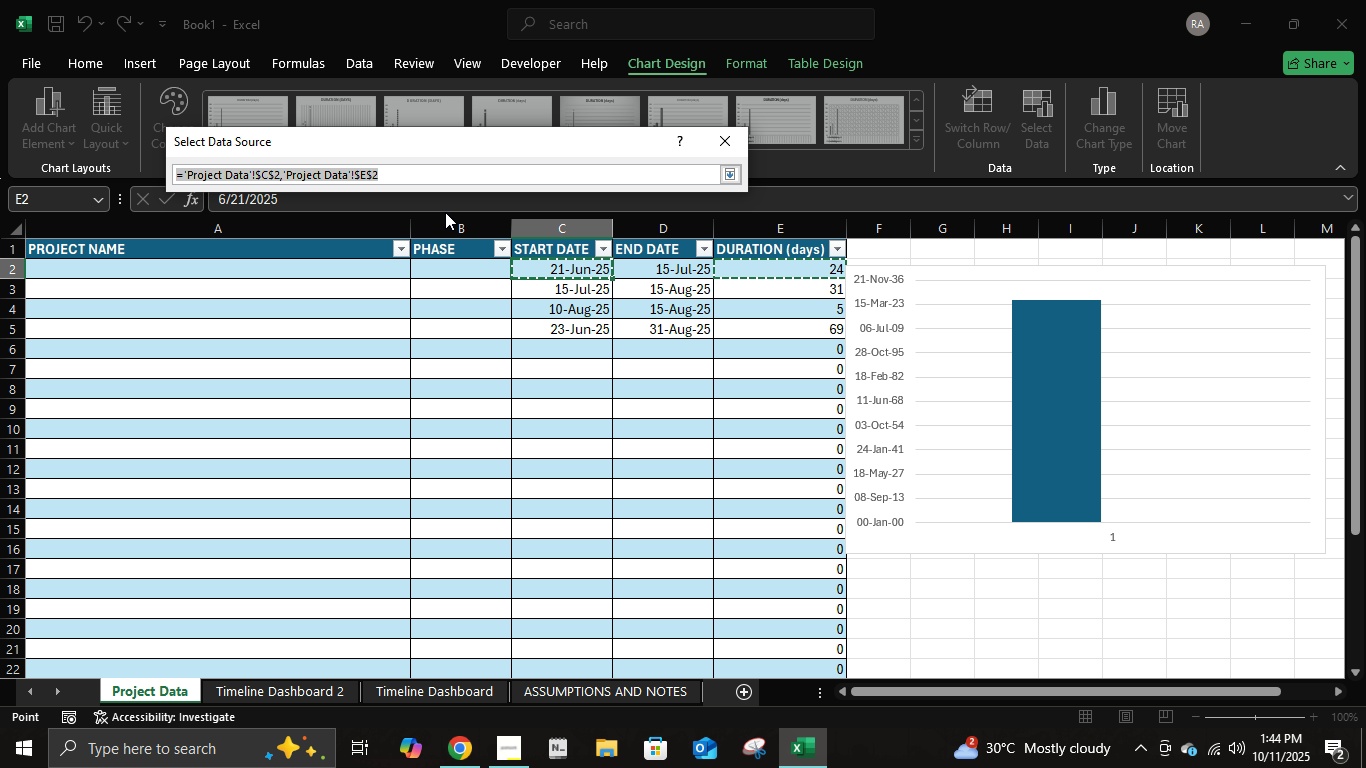 
left_click([447, 178])
 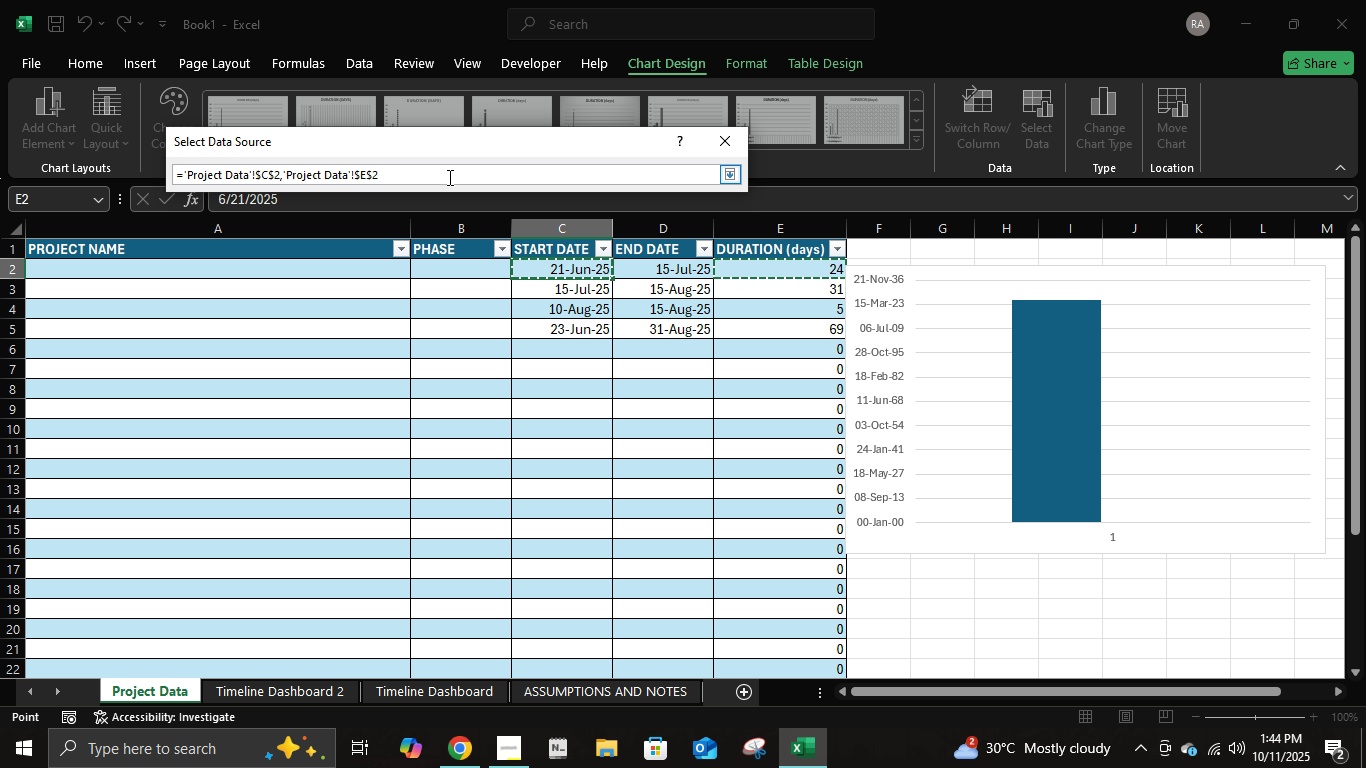 
key(Shift+Semicolon)
 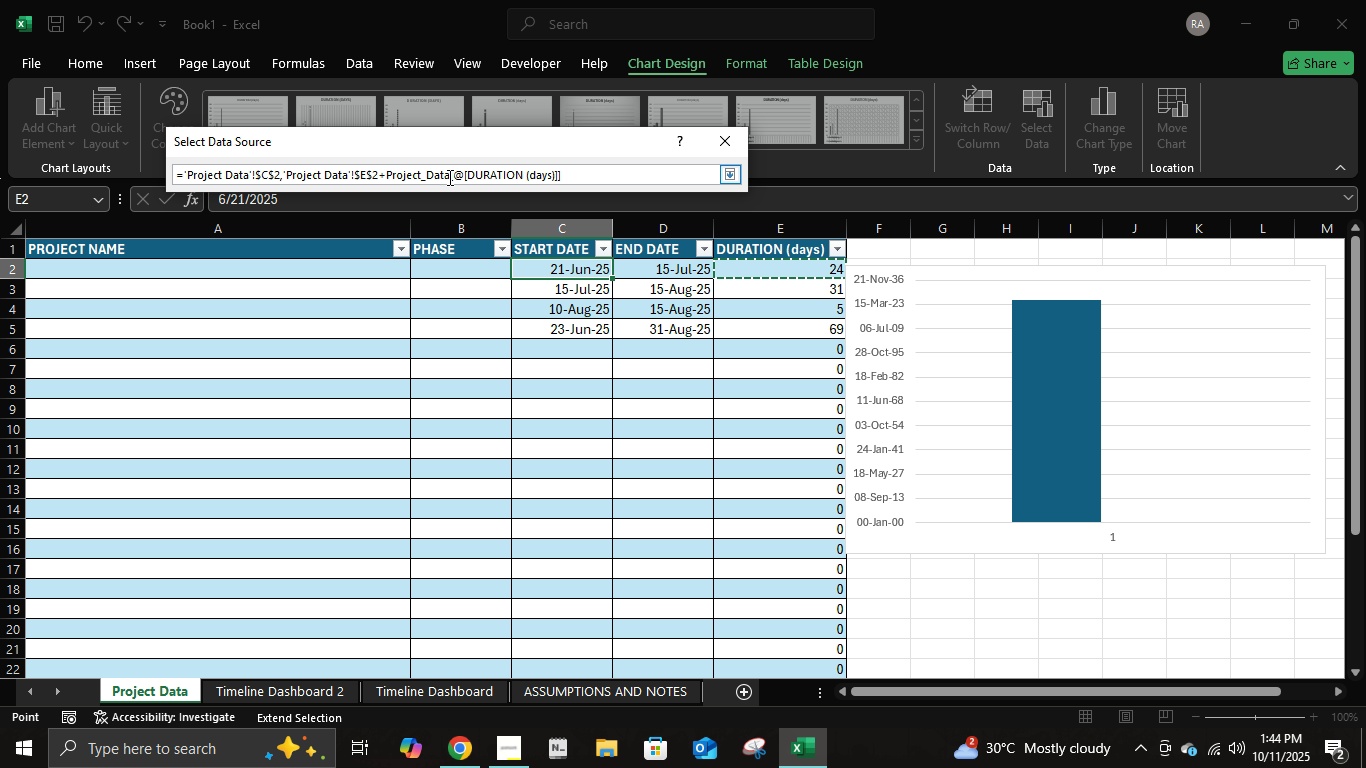 
key(Control+Z)
 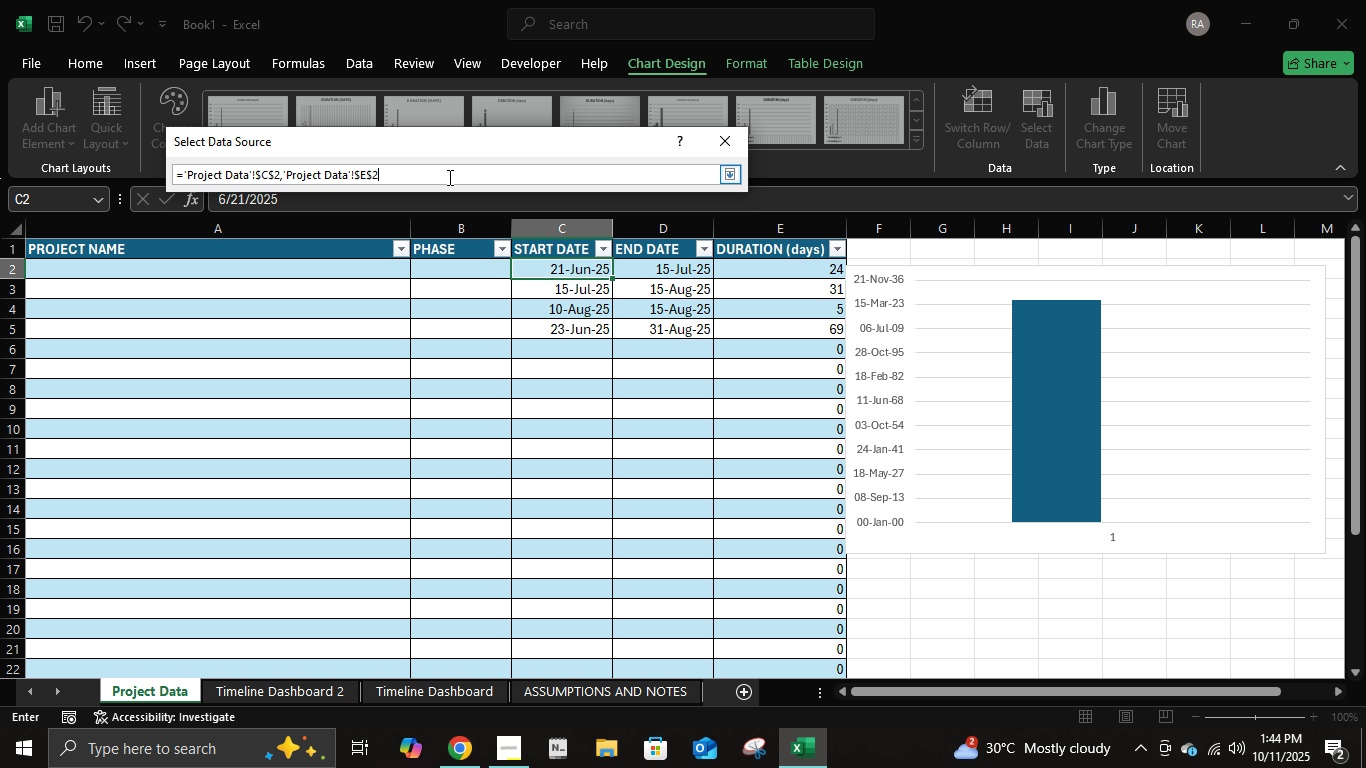 
key(Shift+Semicolon)
 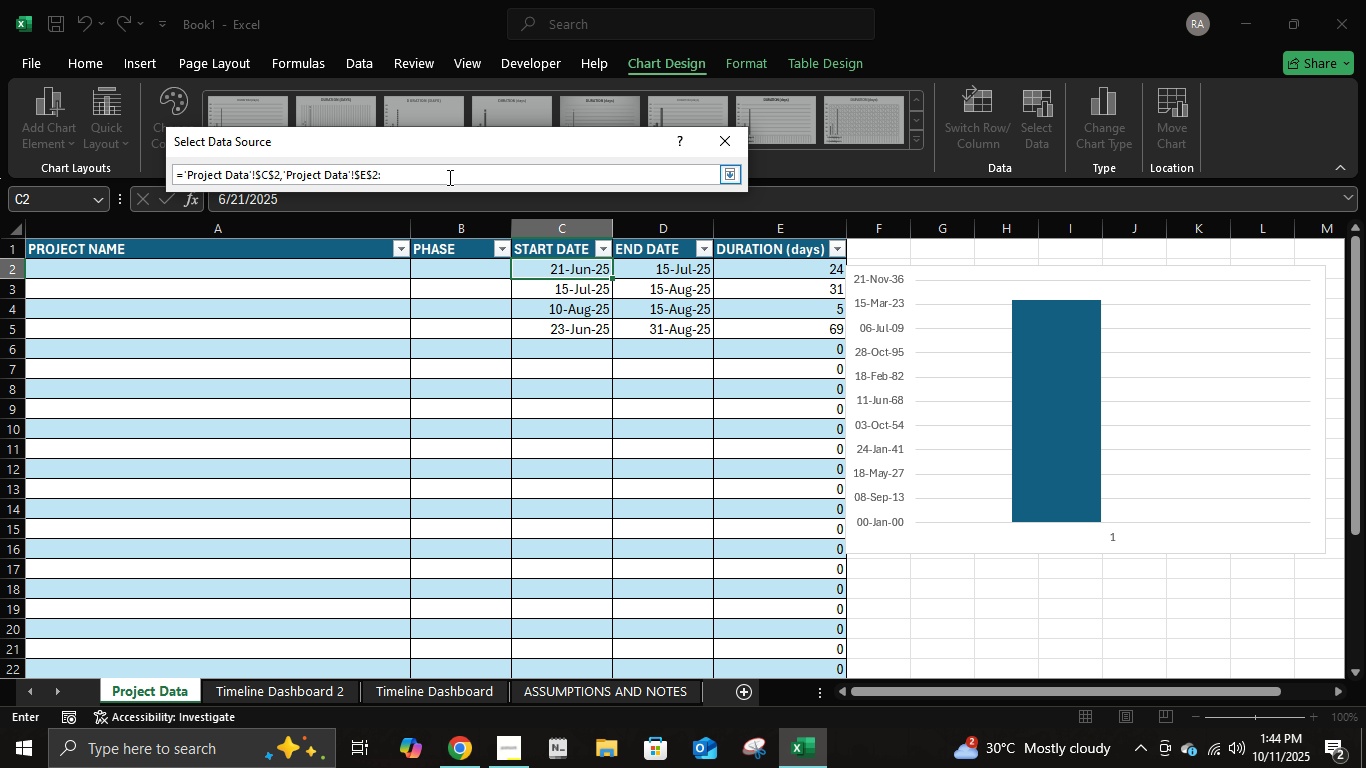 
key(Shift+E)
 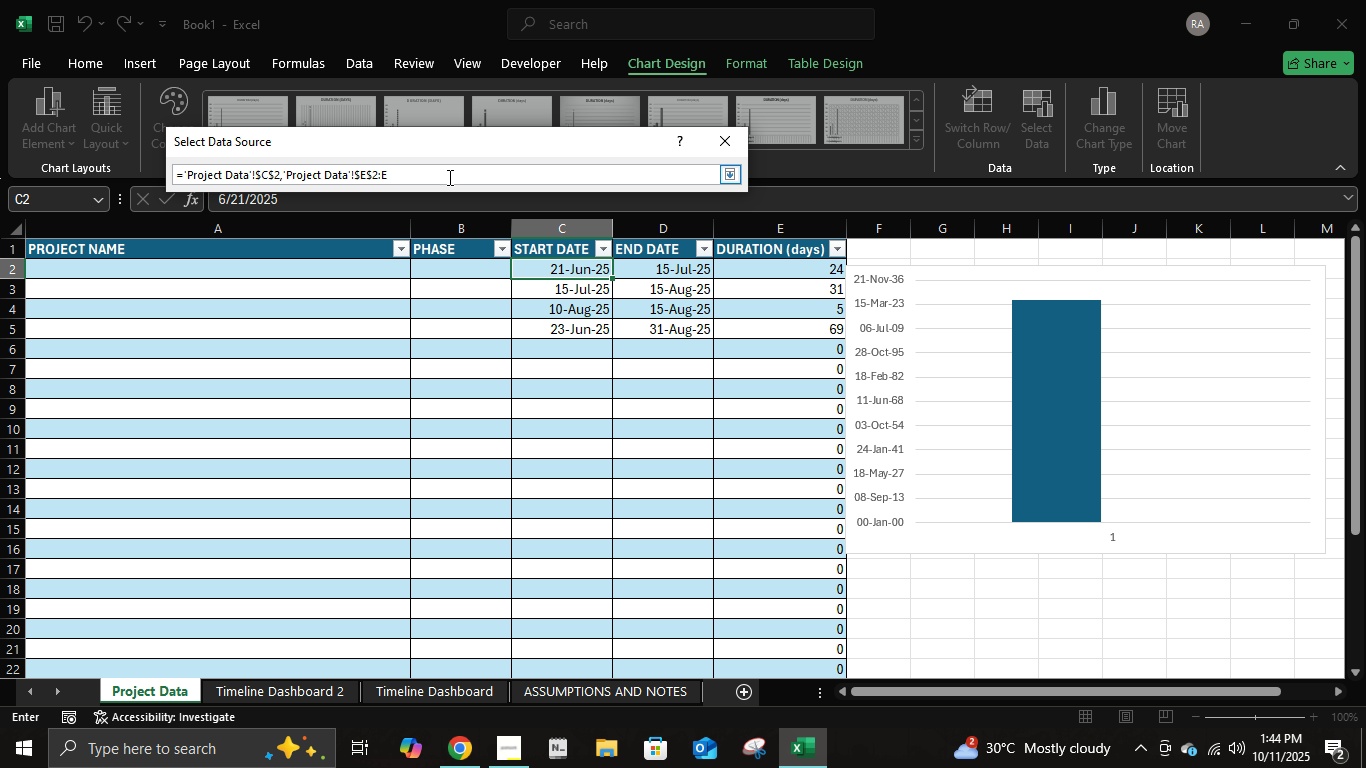 
key(Numpad3)
 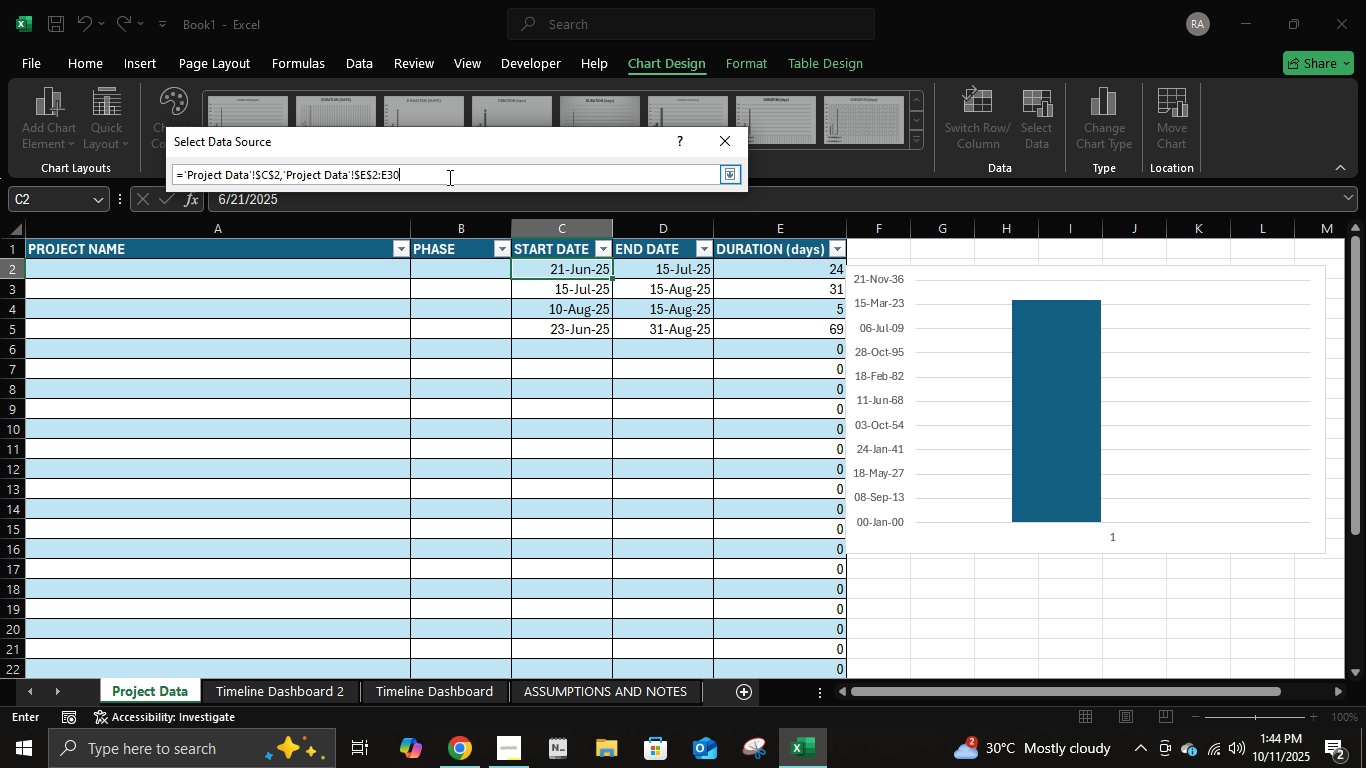 
key(Numpad0)
 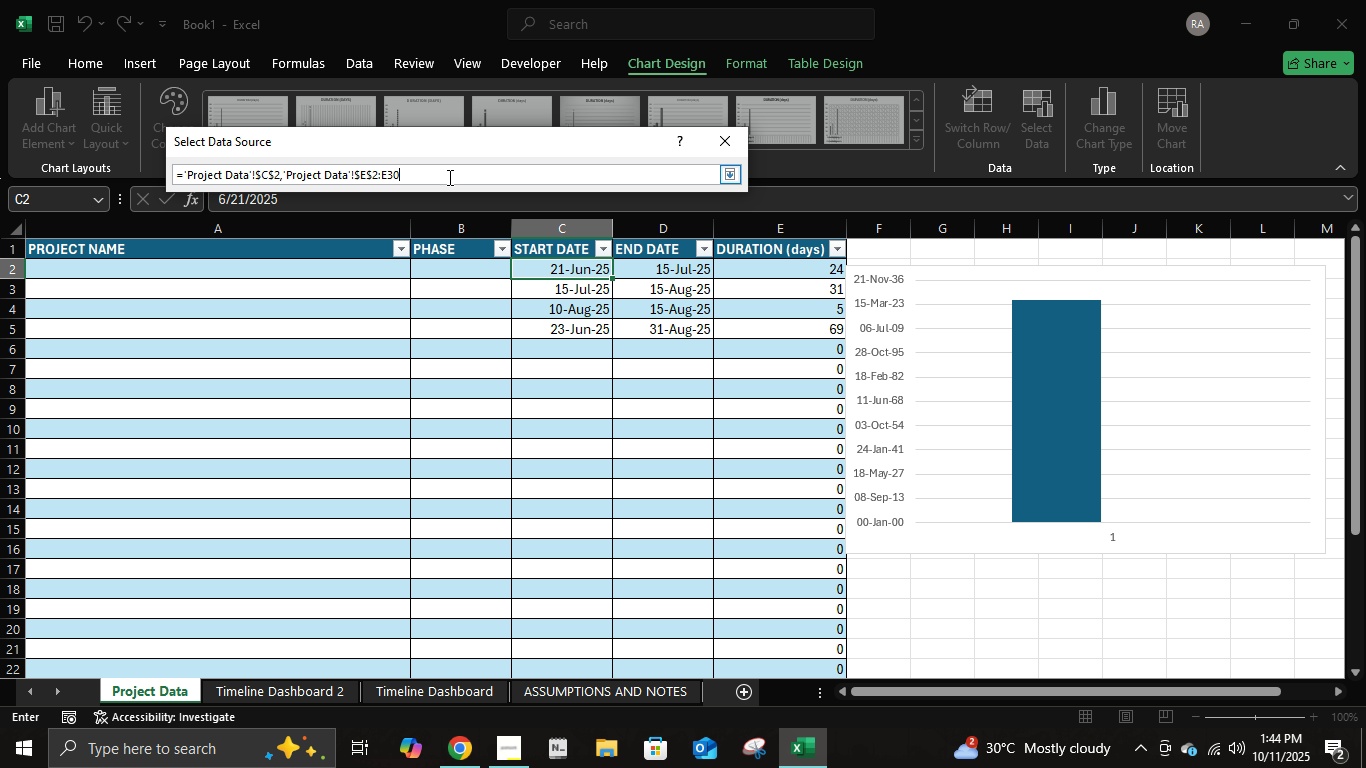 
key(ArrowLeft)
 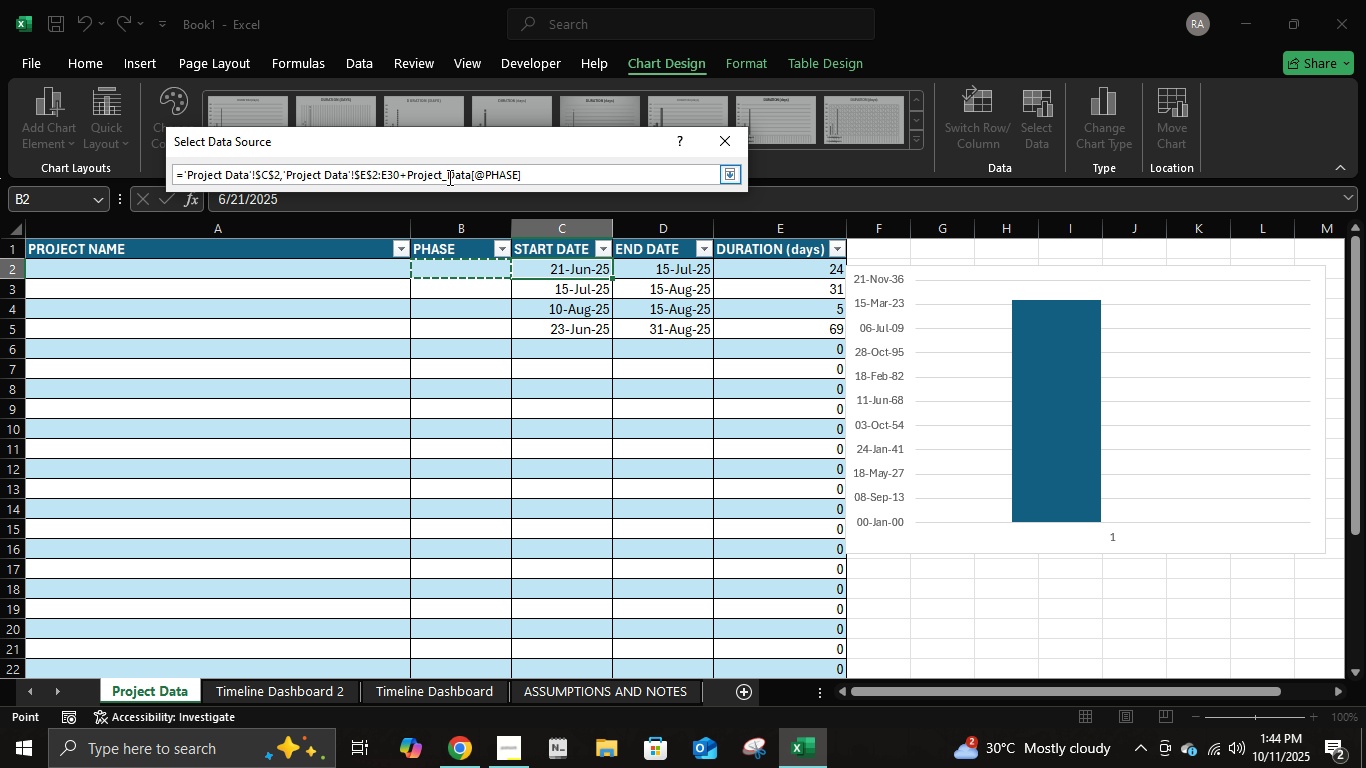 
key(ArrowRight)
 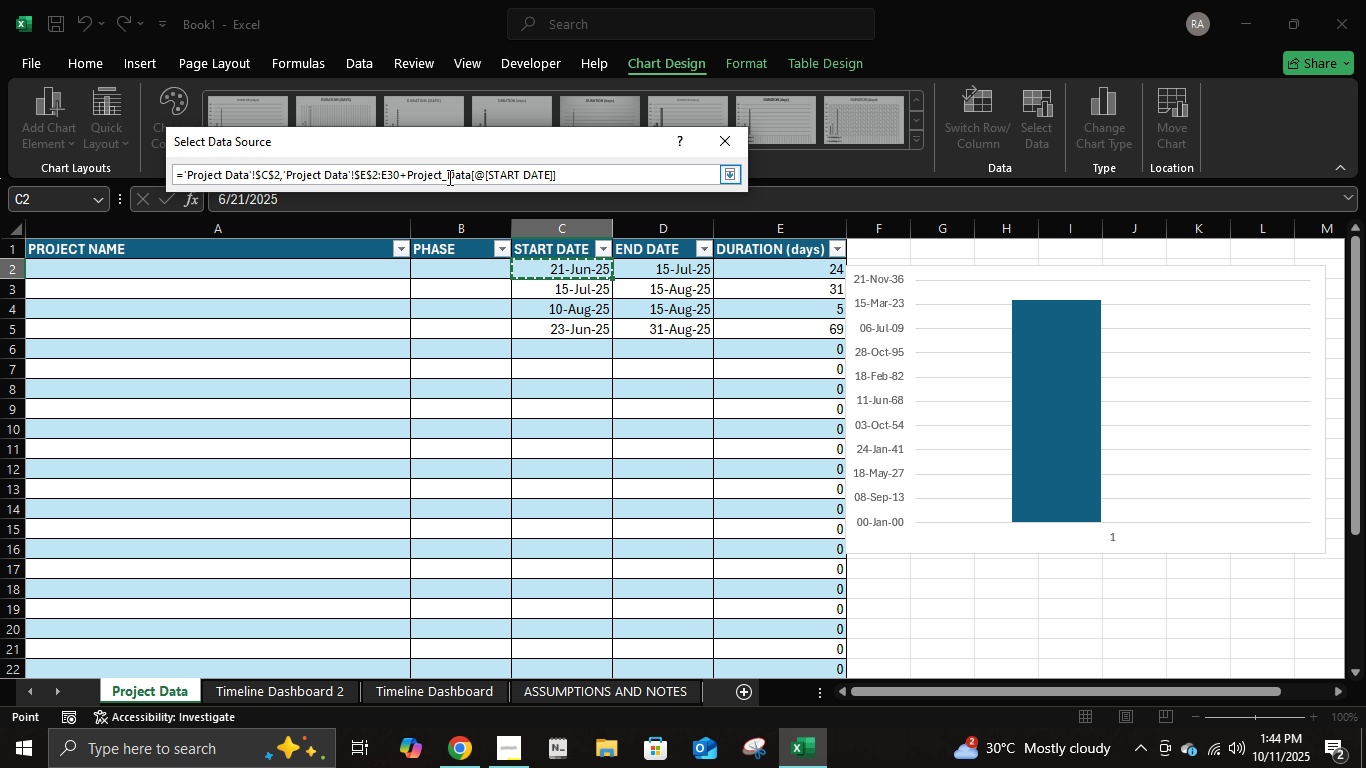 
key(ArrowRight)
 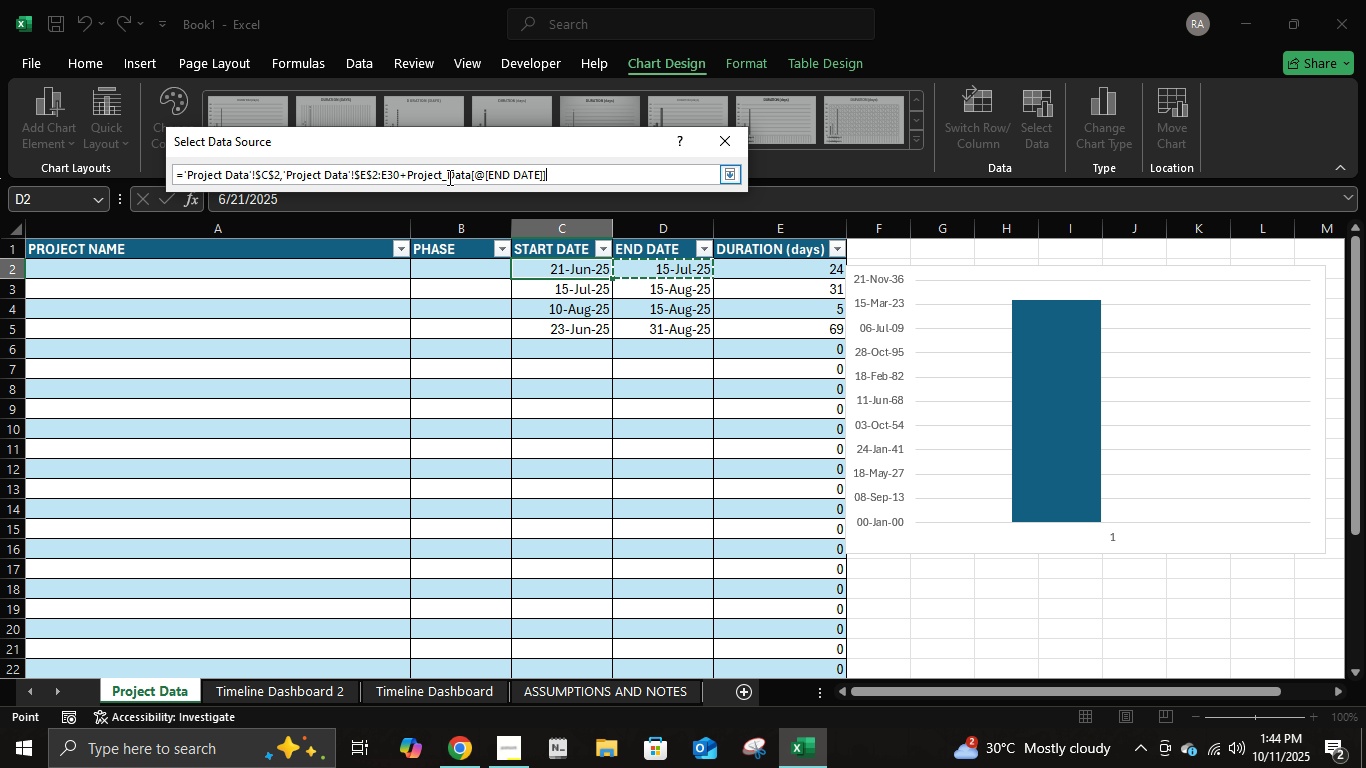 
key(ArrowRight)
 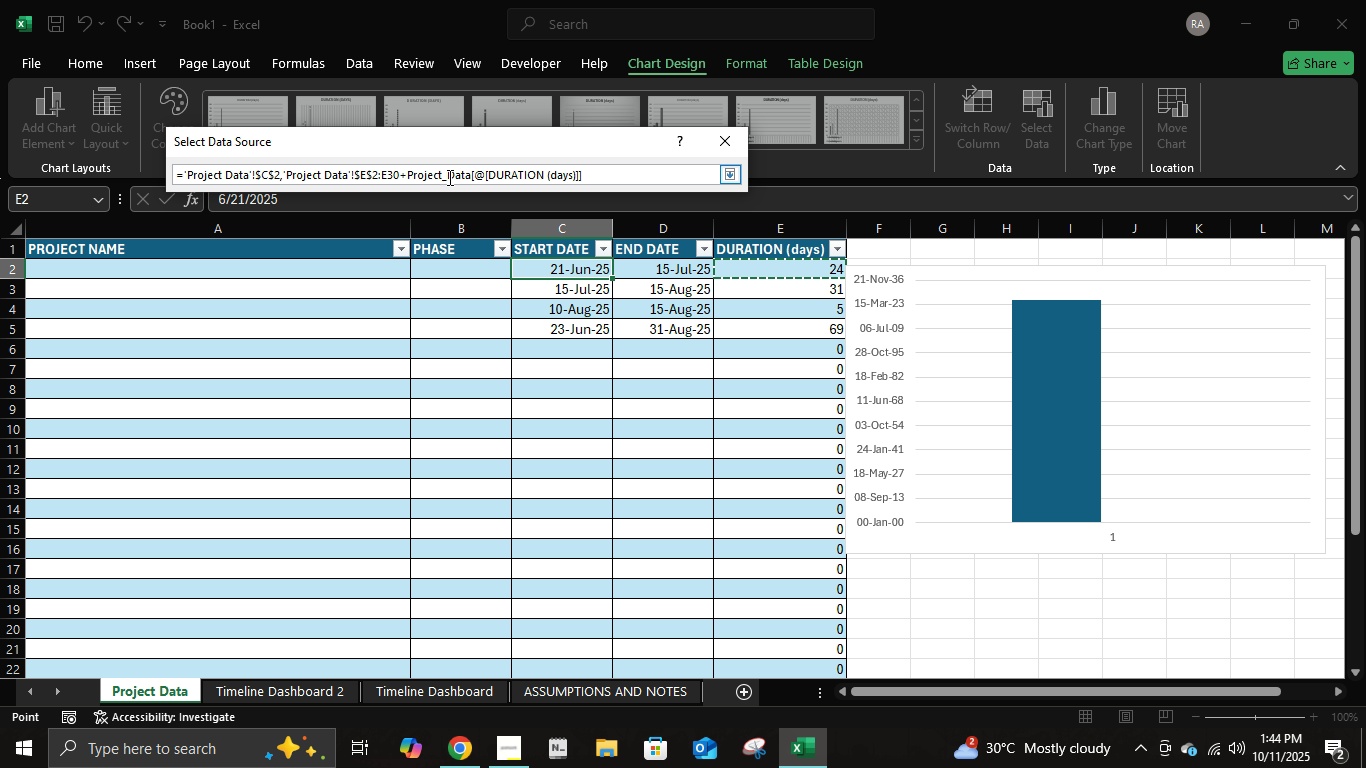 
key(Backspace)
 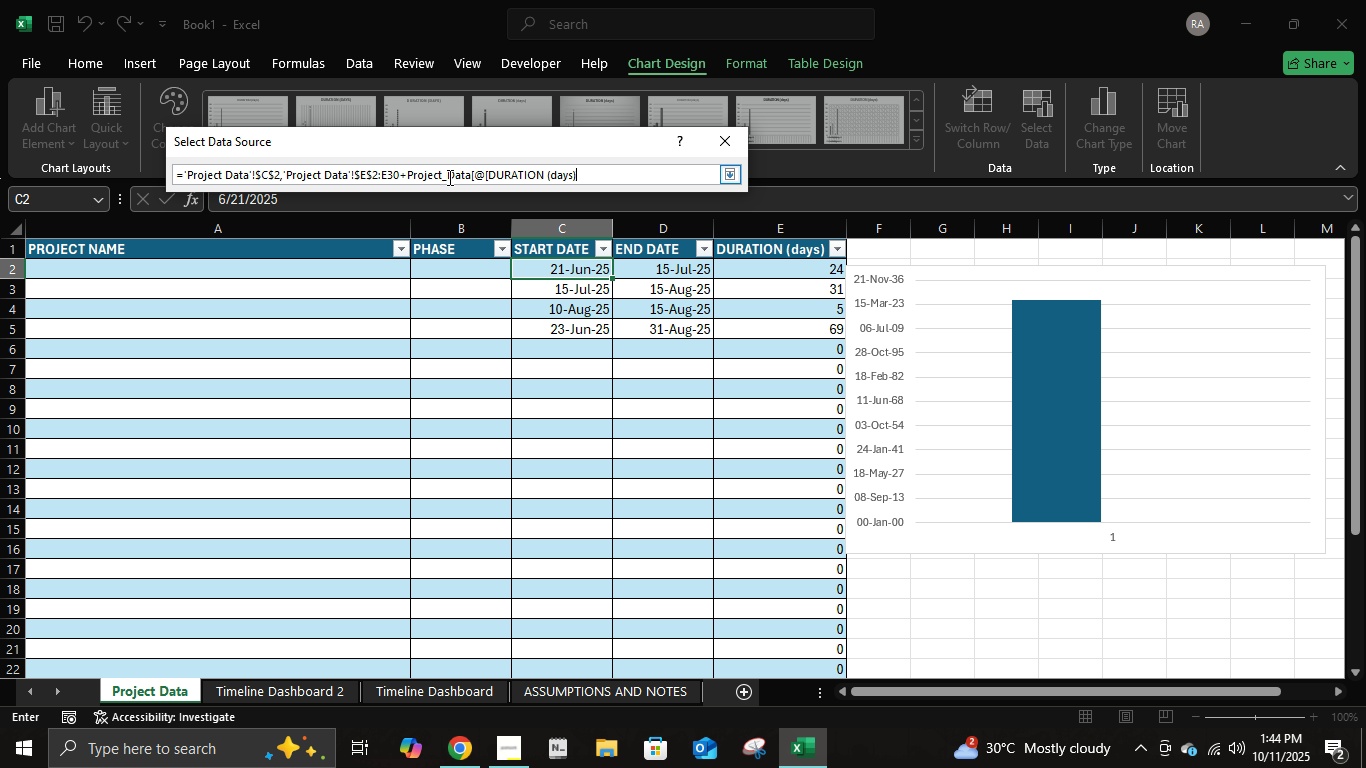 
key(Backspace)
 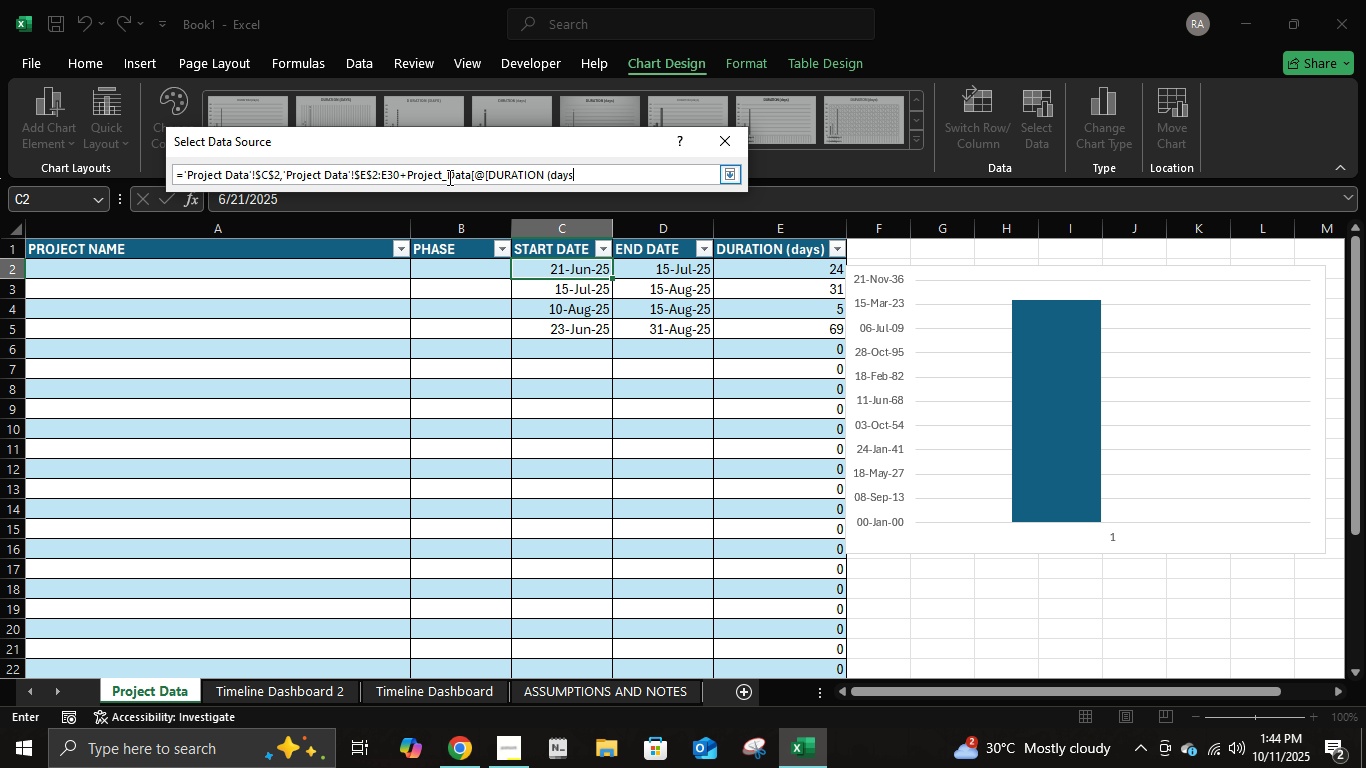 
key(Backspace)
 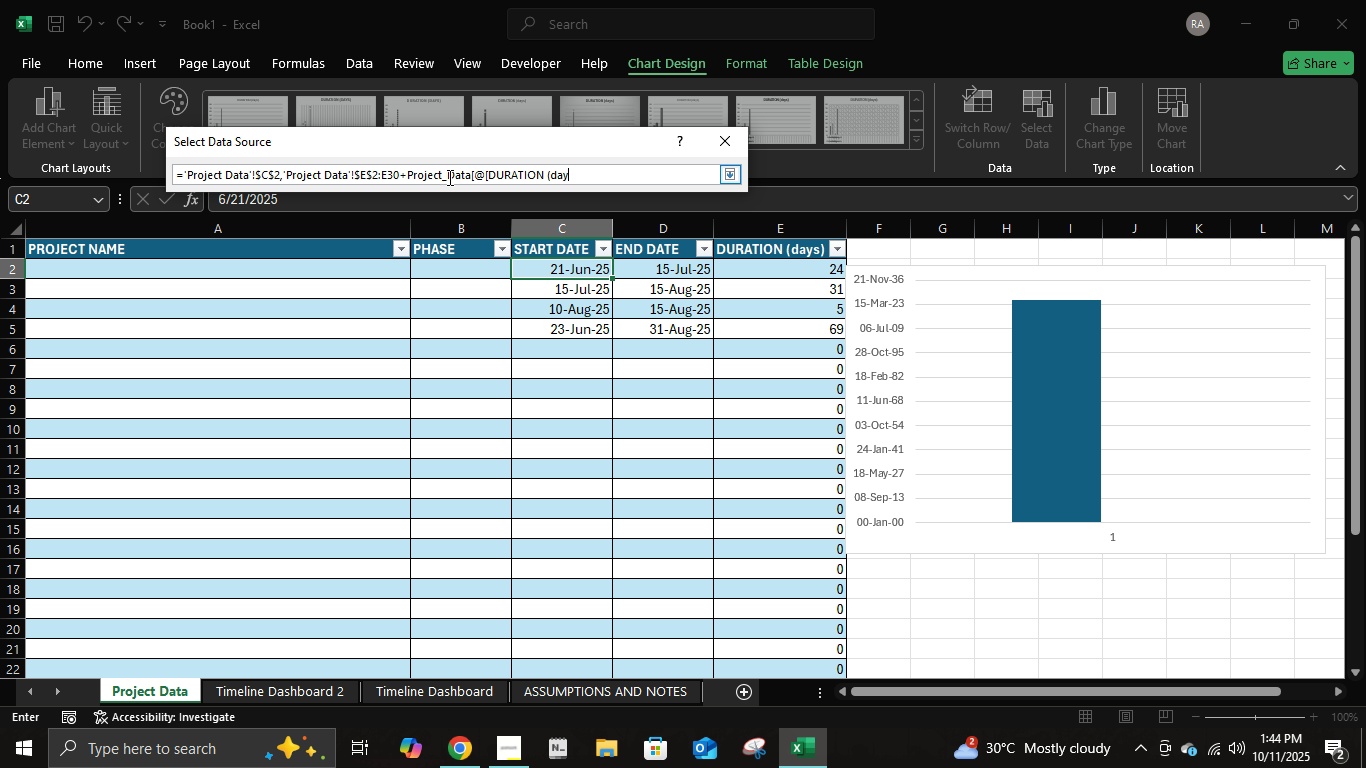 
key(Backspace)
 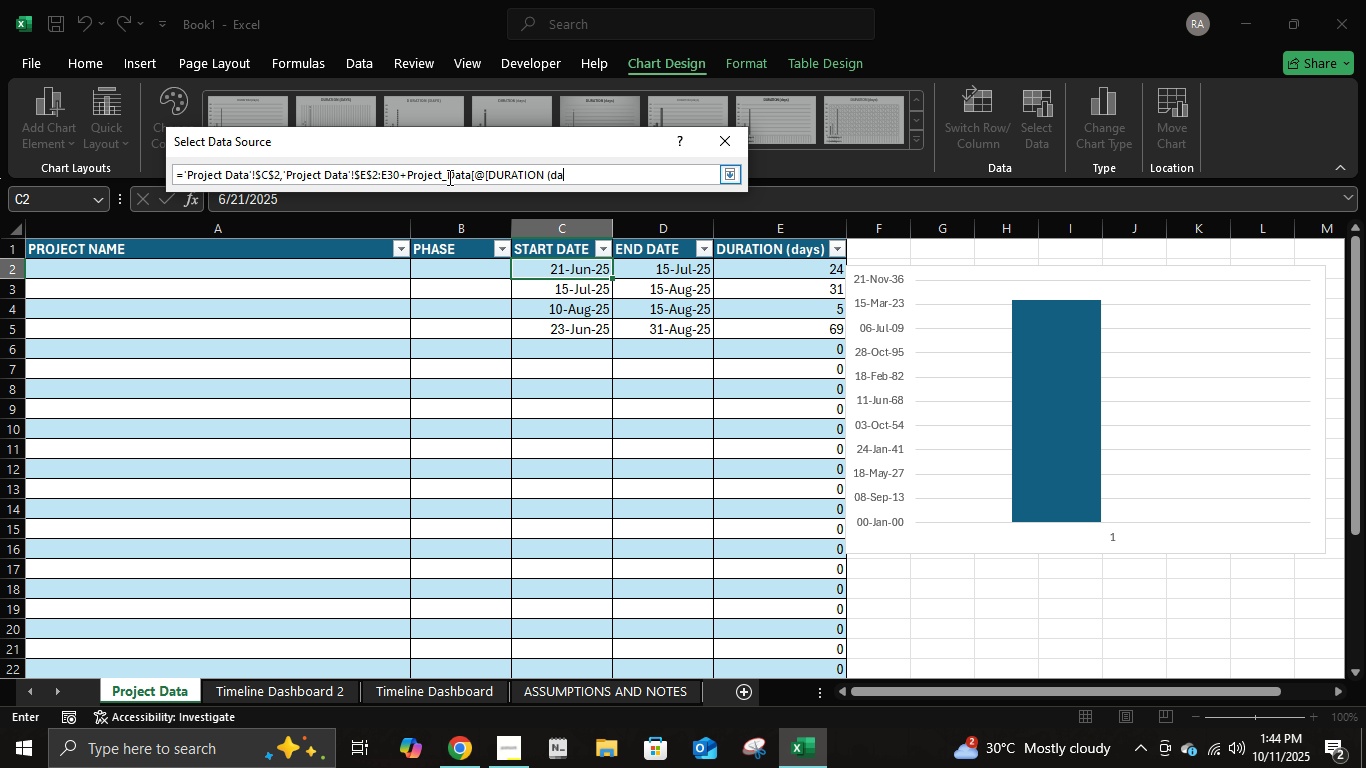 
key(Backspace)
 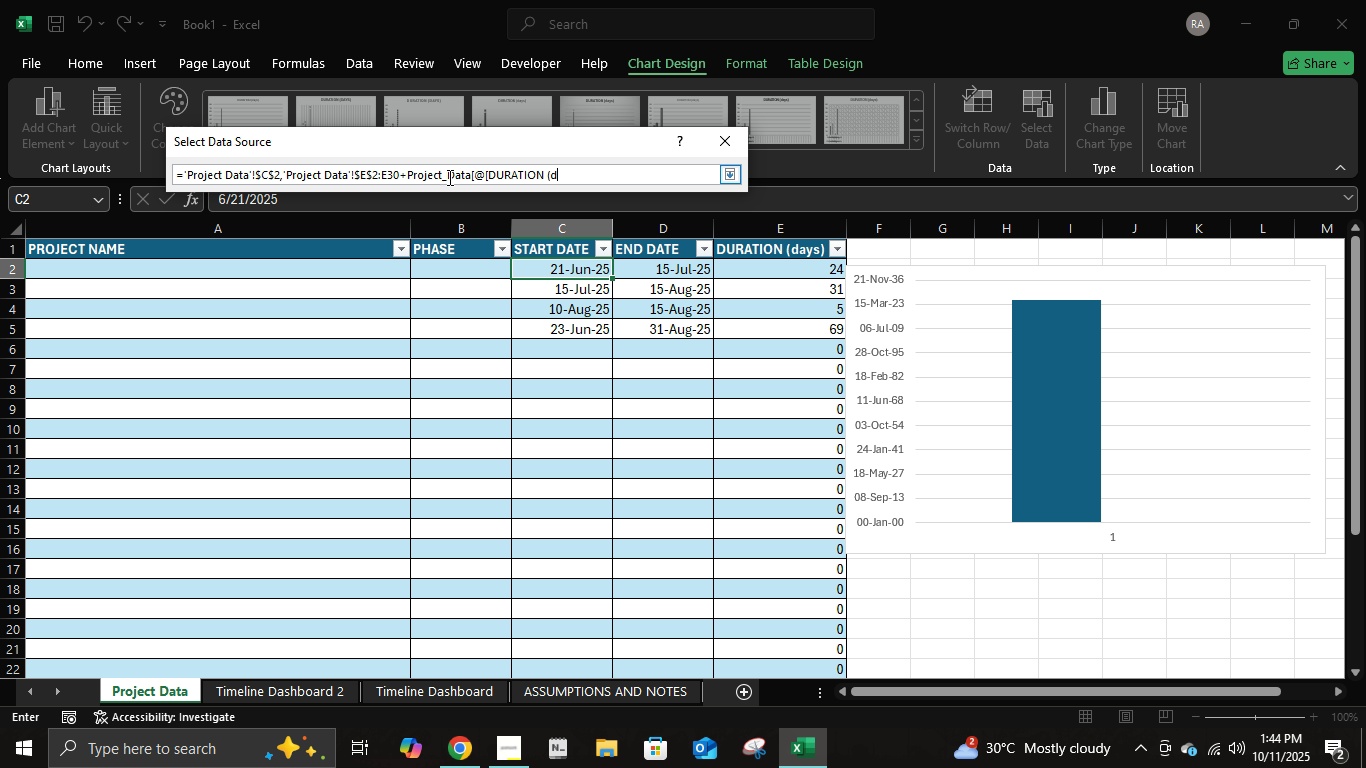 
key(Backspace)
 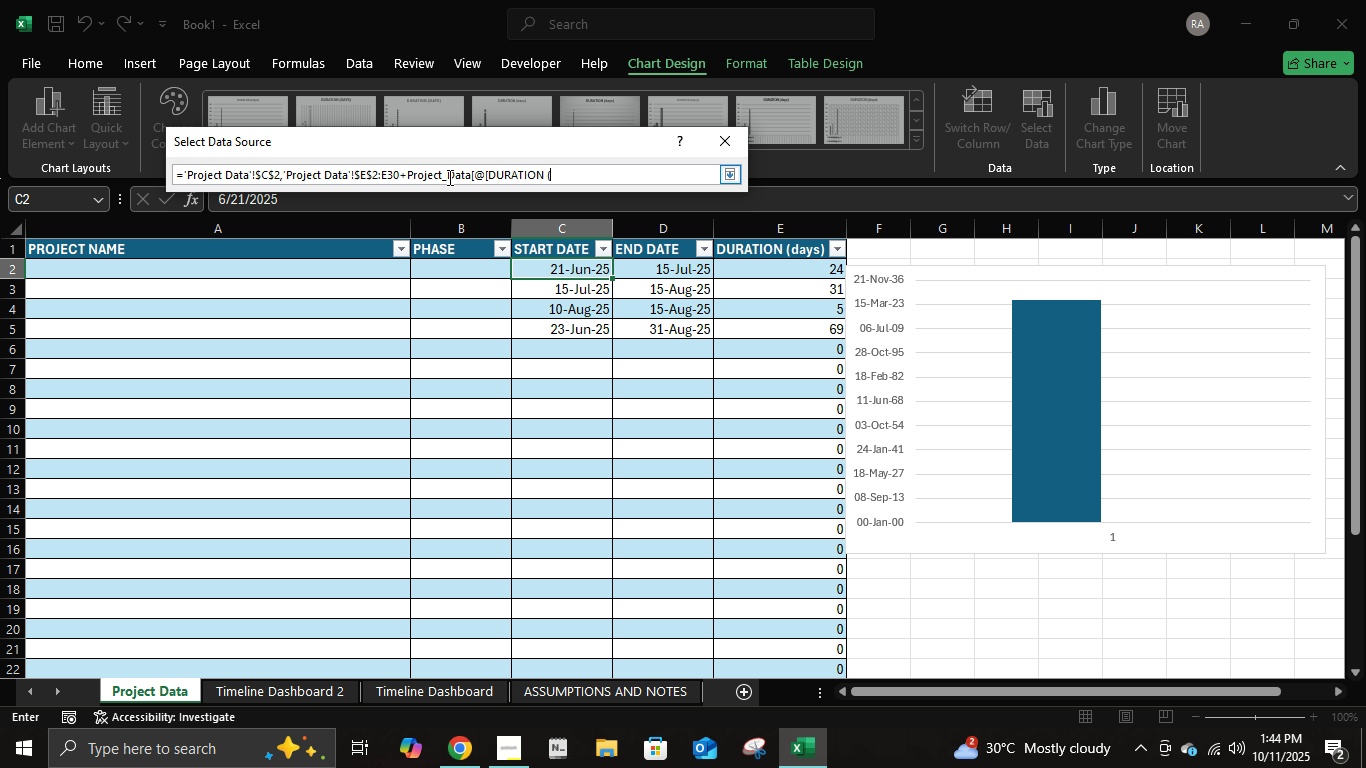 
key(Backspace)
 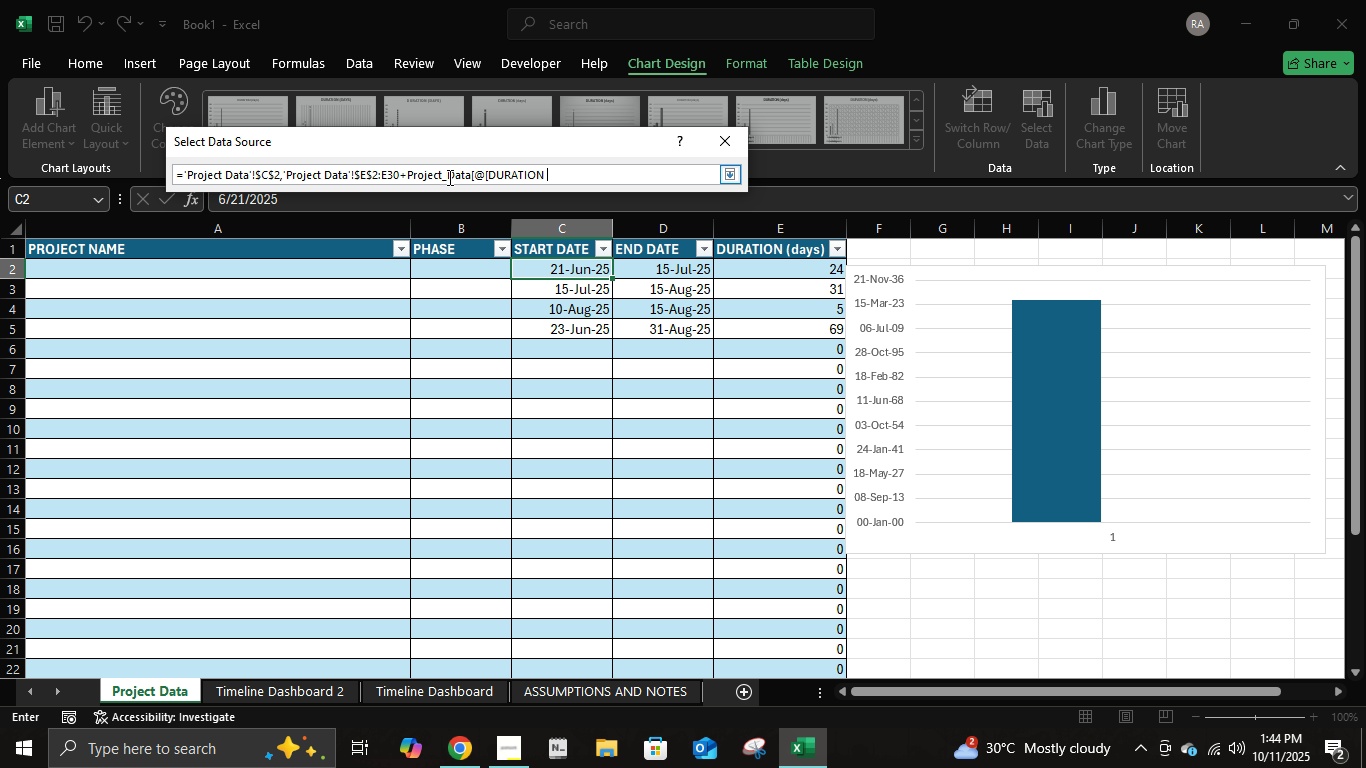 
hold_key(key=Backspace, duration=1.11)
 